 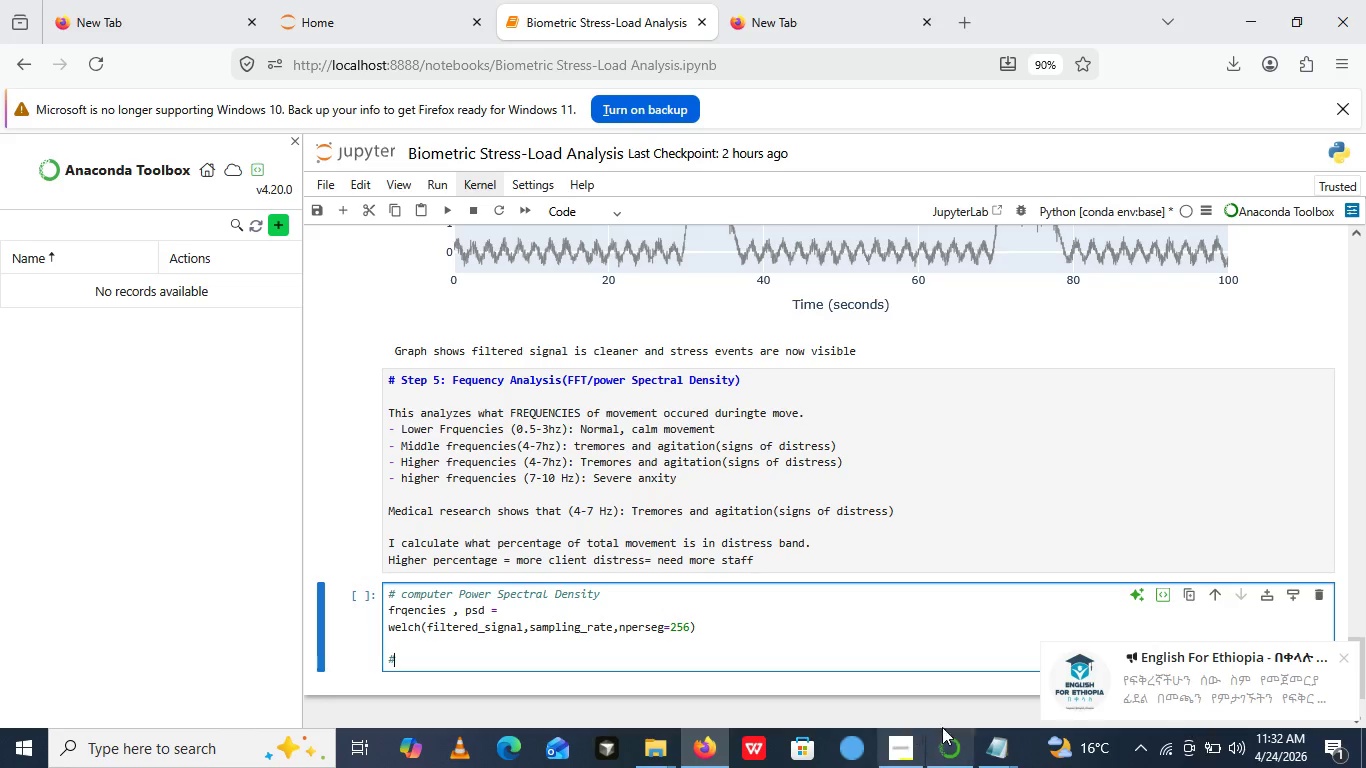 
left_click([994, 767])
 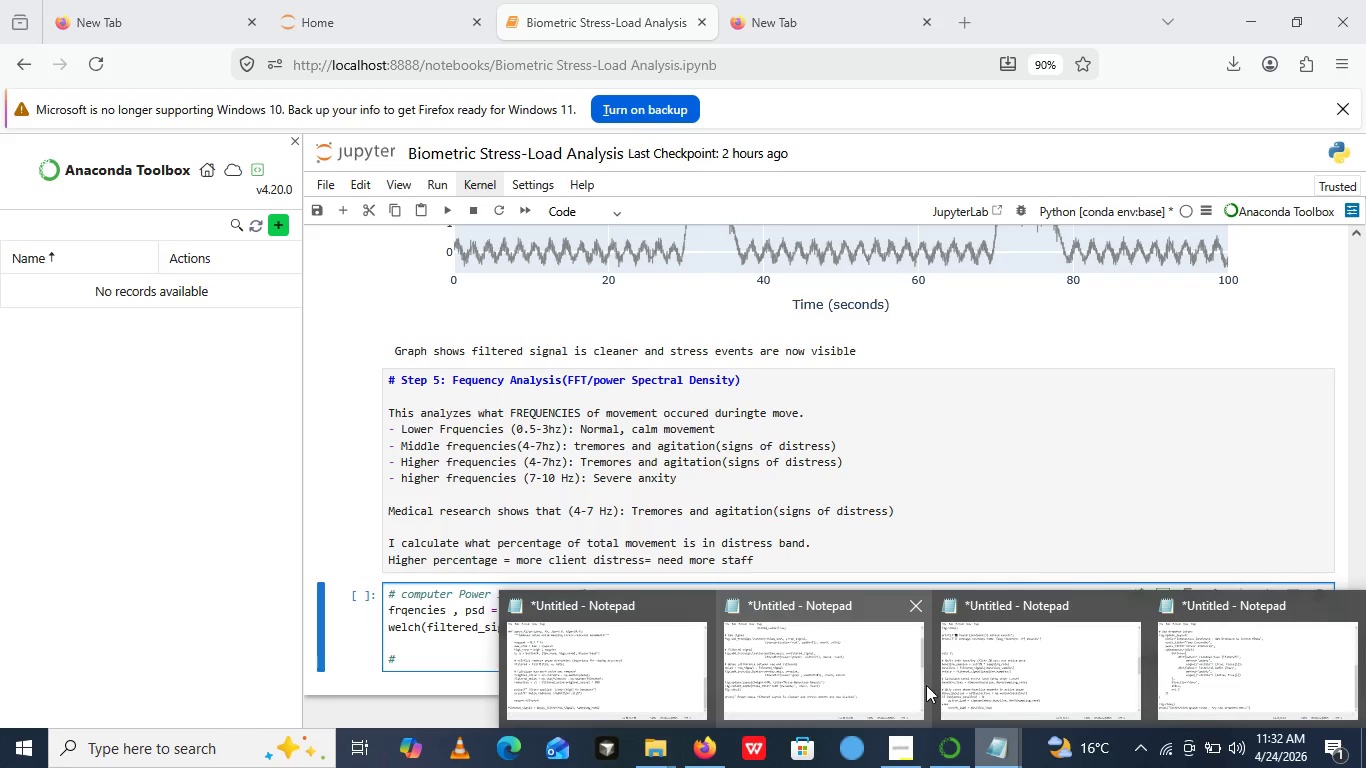 
left_click([814, 643])
 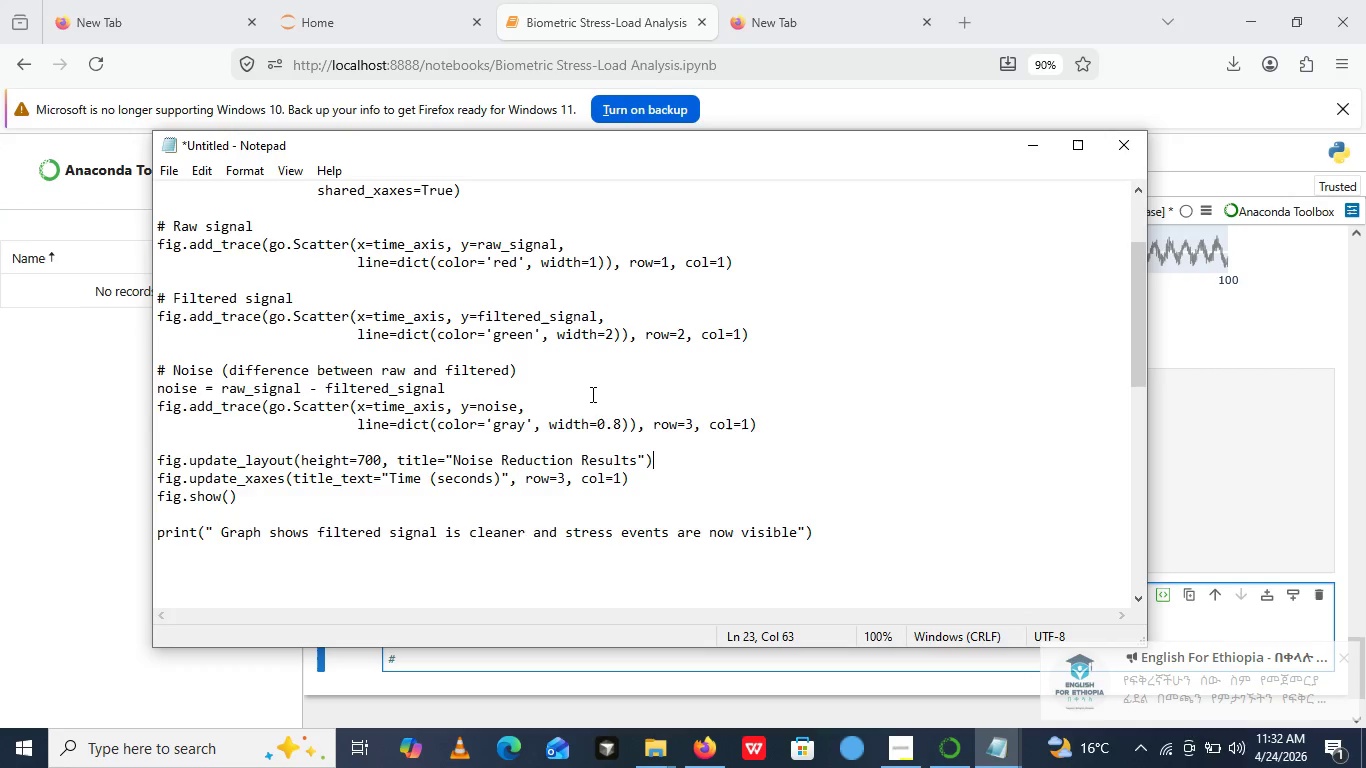 
right_click([586, 418])
 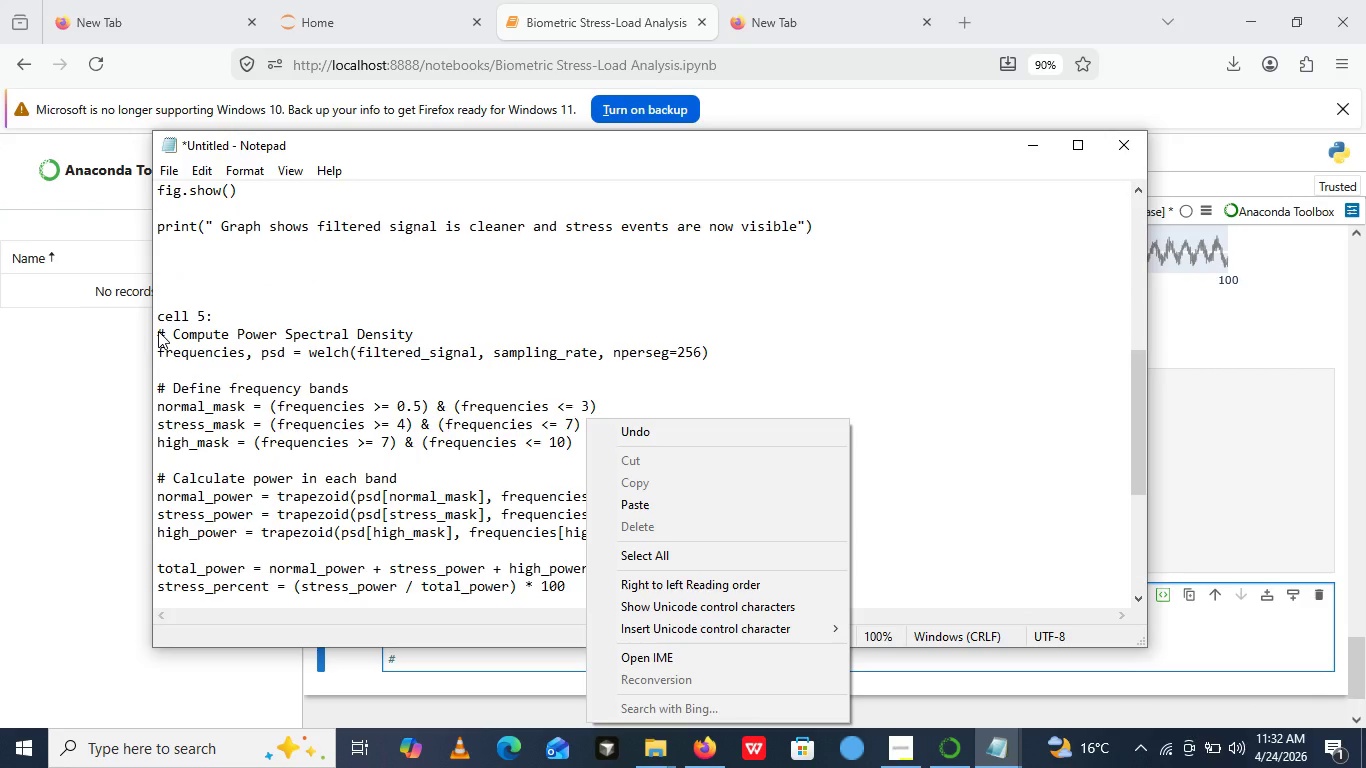 
scroll: coordinate [586, 418], scroll_direction: down, amount: 14.0
 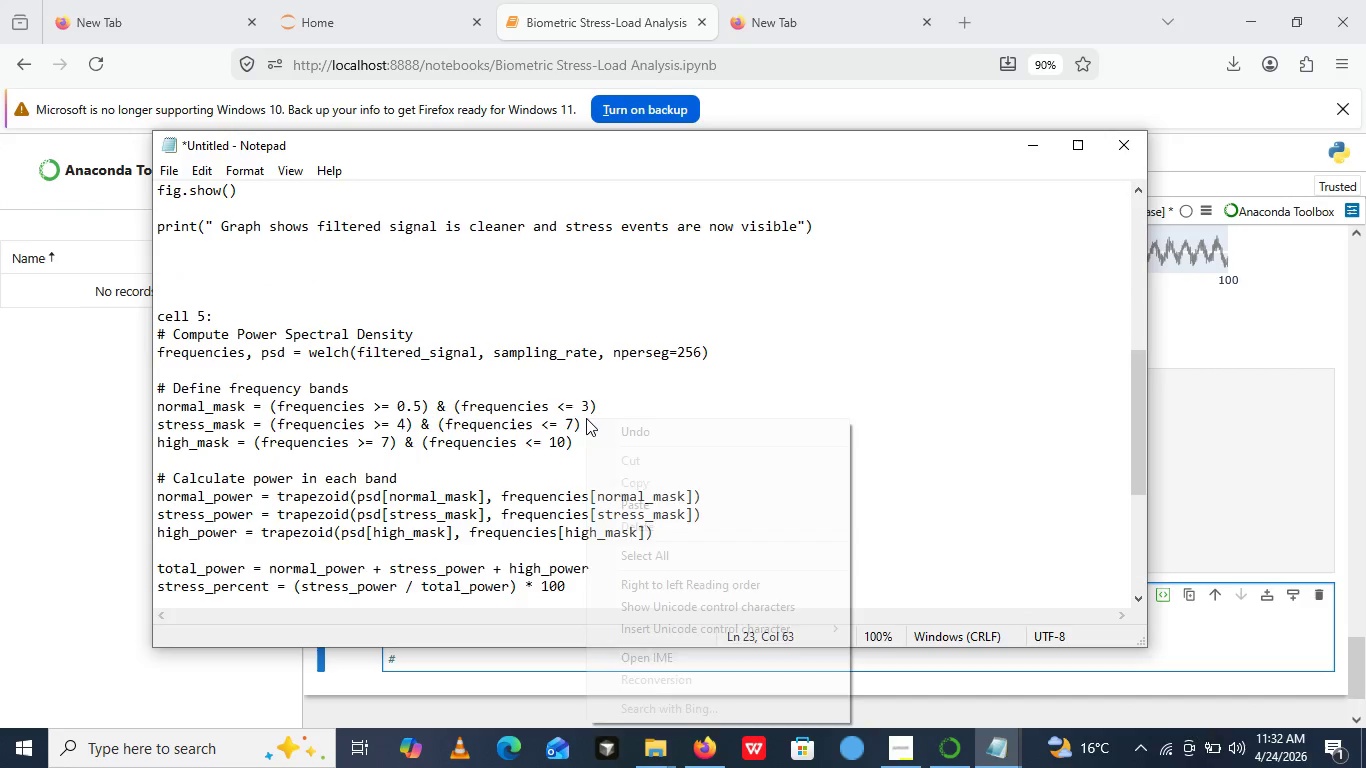 
left_click([158, 331])
 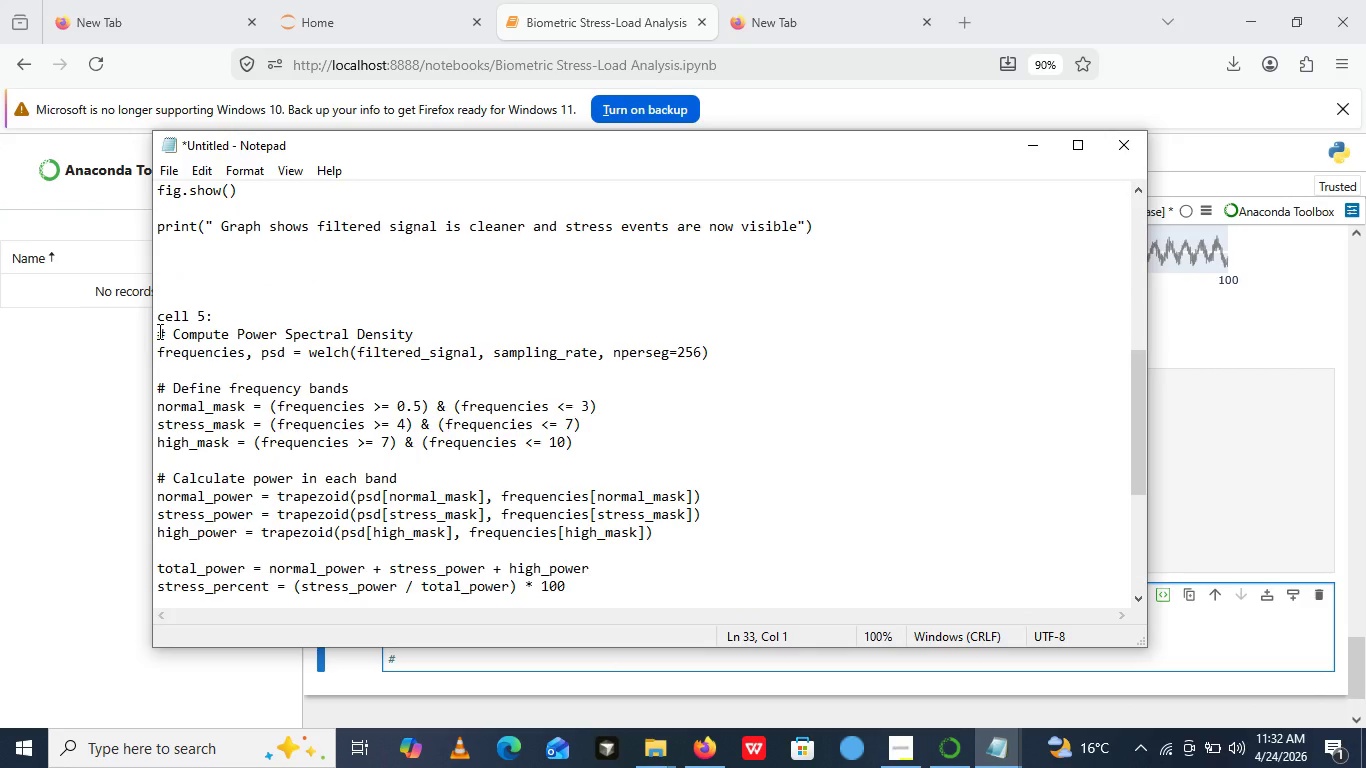 
left_click_drag(start_coordinate=[158, 331], to_coordinate=[807, 587])
 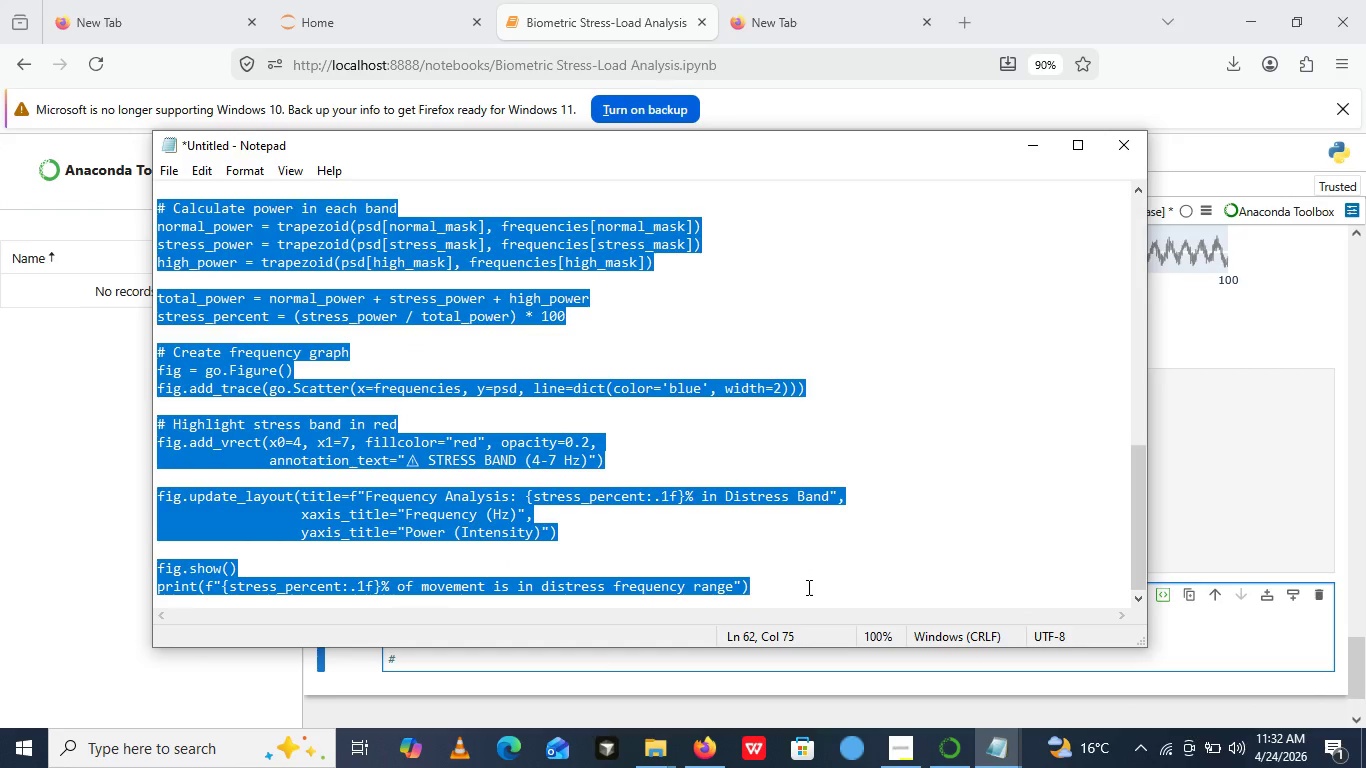 
key(Control+C)
 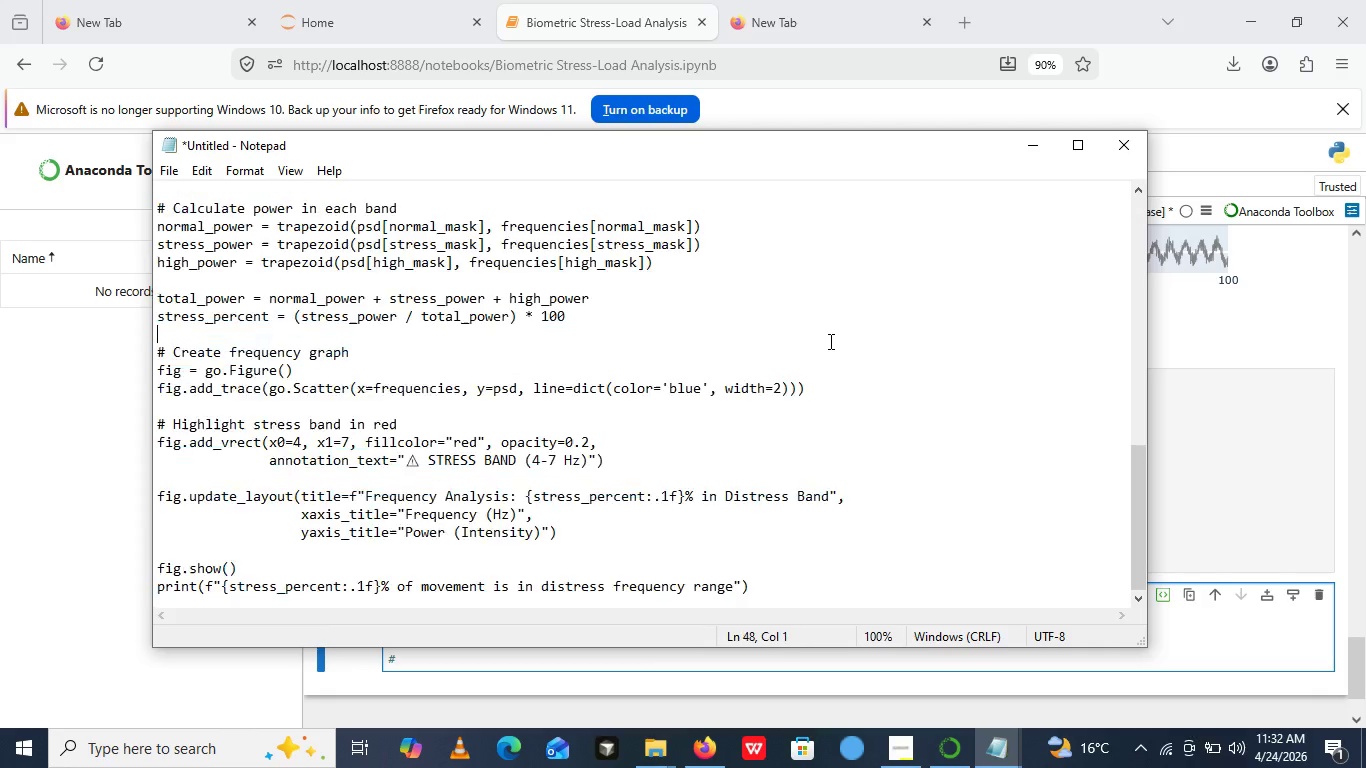 
left_click([829, 341])
 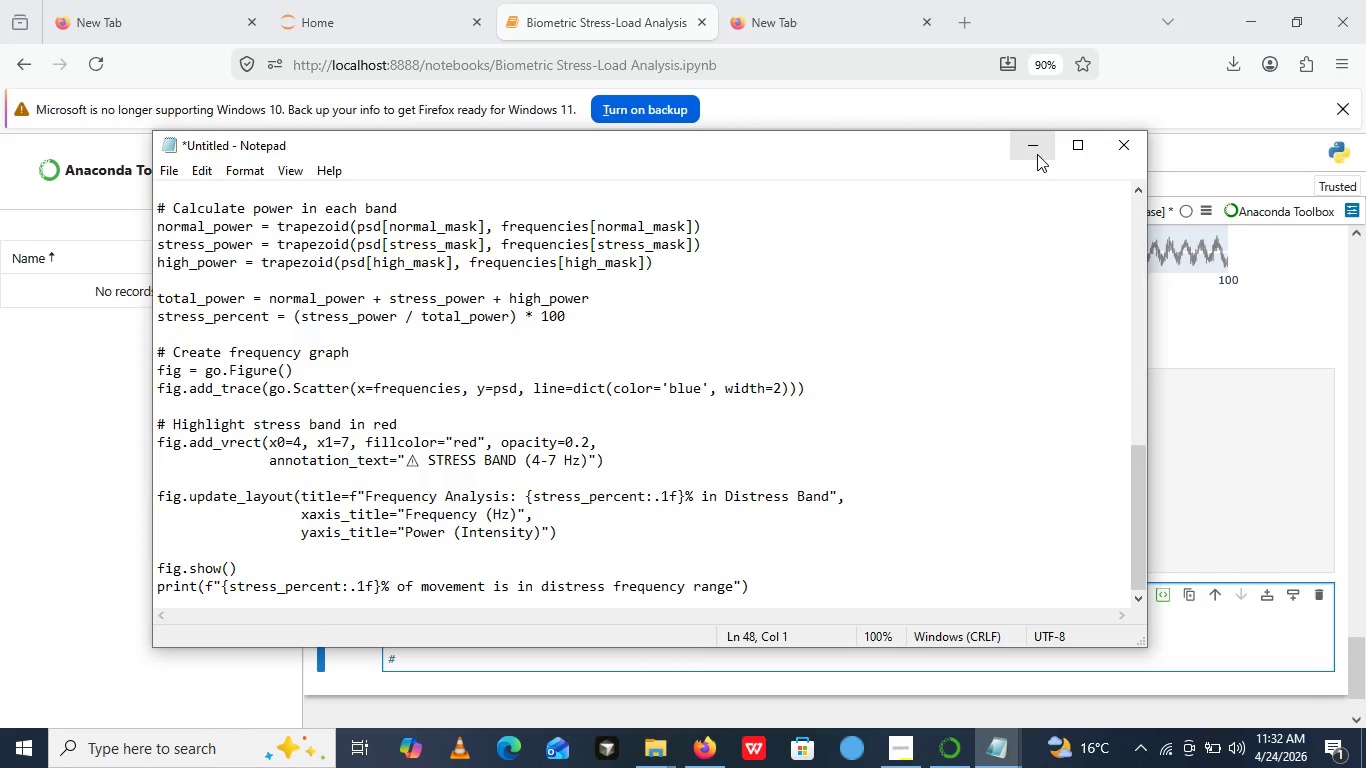 
left_click([1037, 154])
 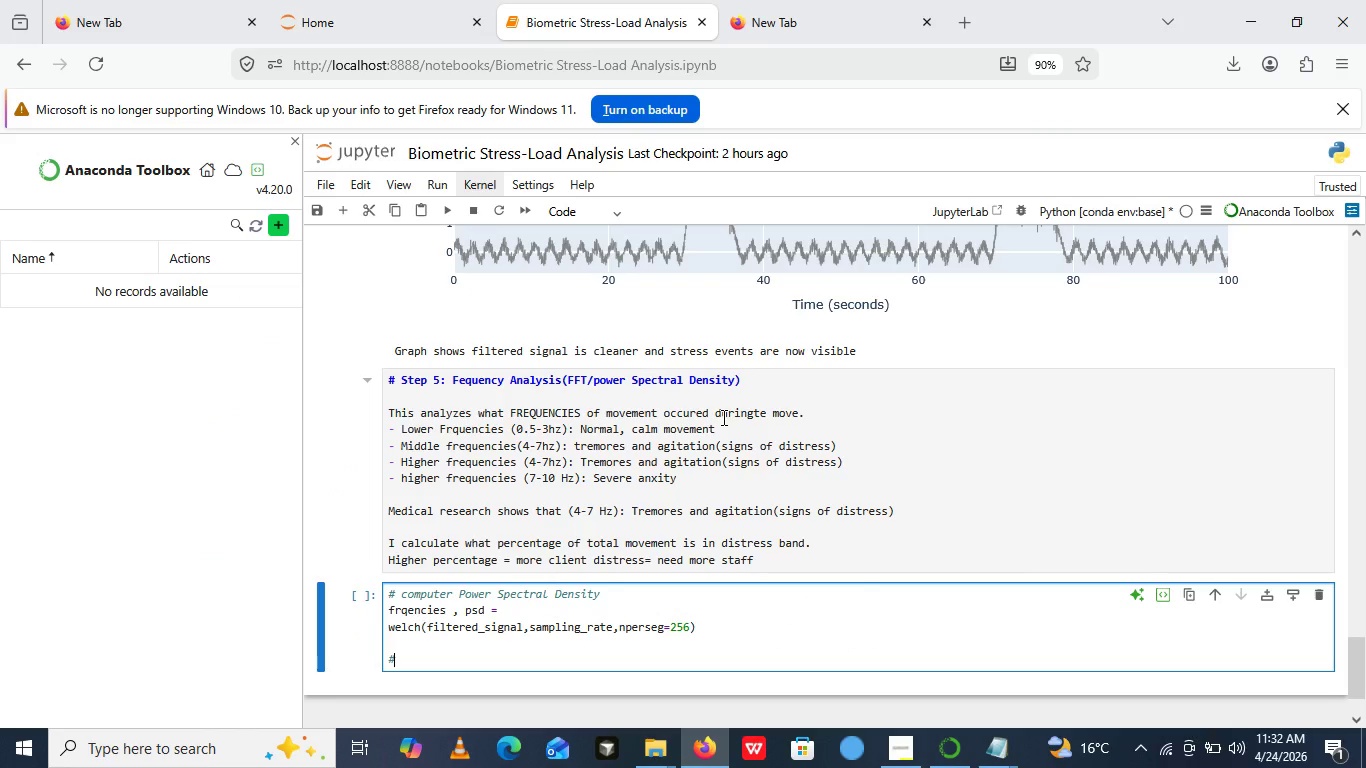 
type(Define )
 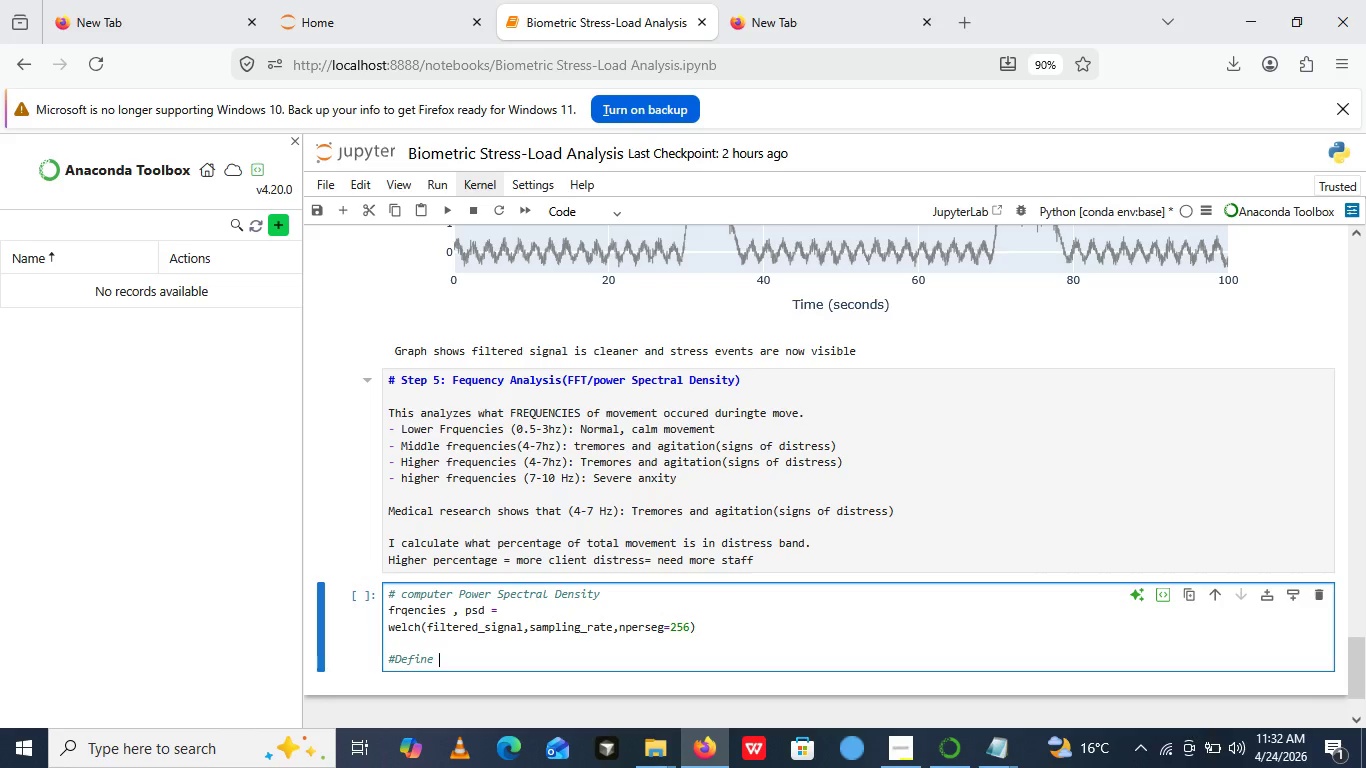 
type(frequency band )
key(Backspace)
type(s )
 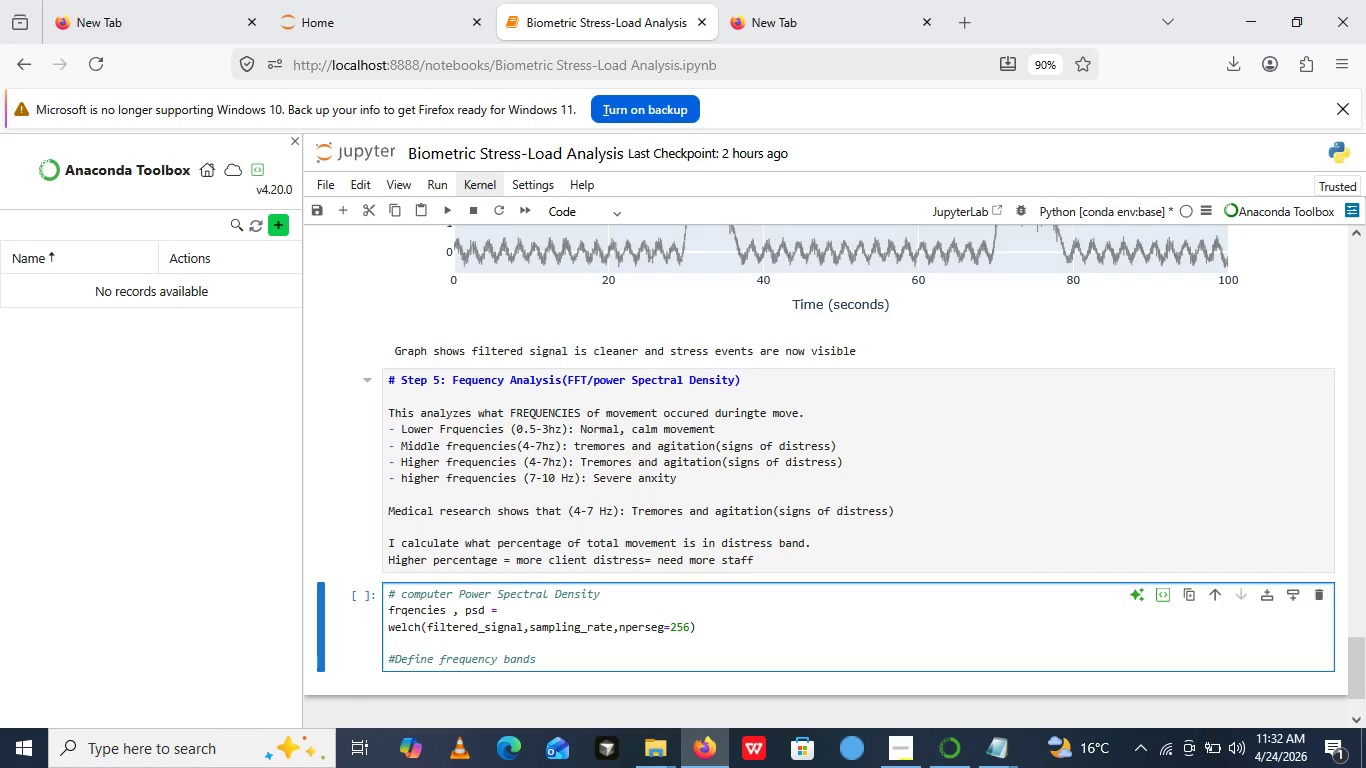 
key(Enter)
 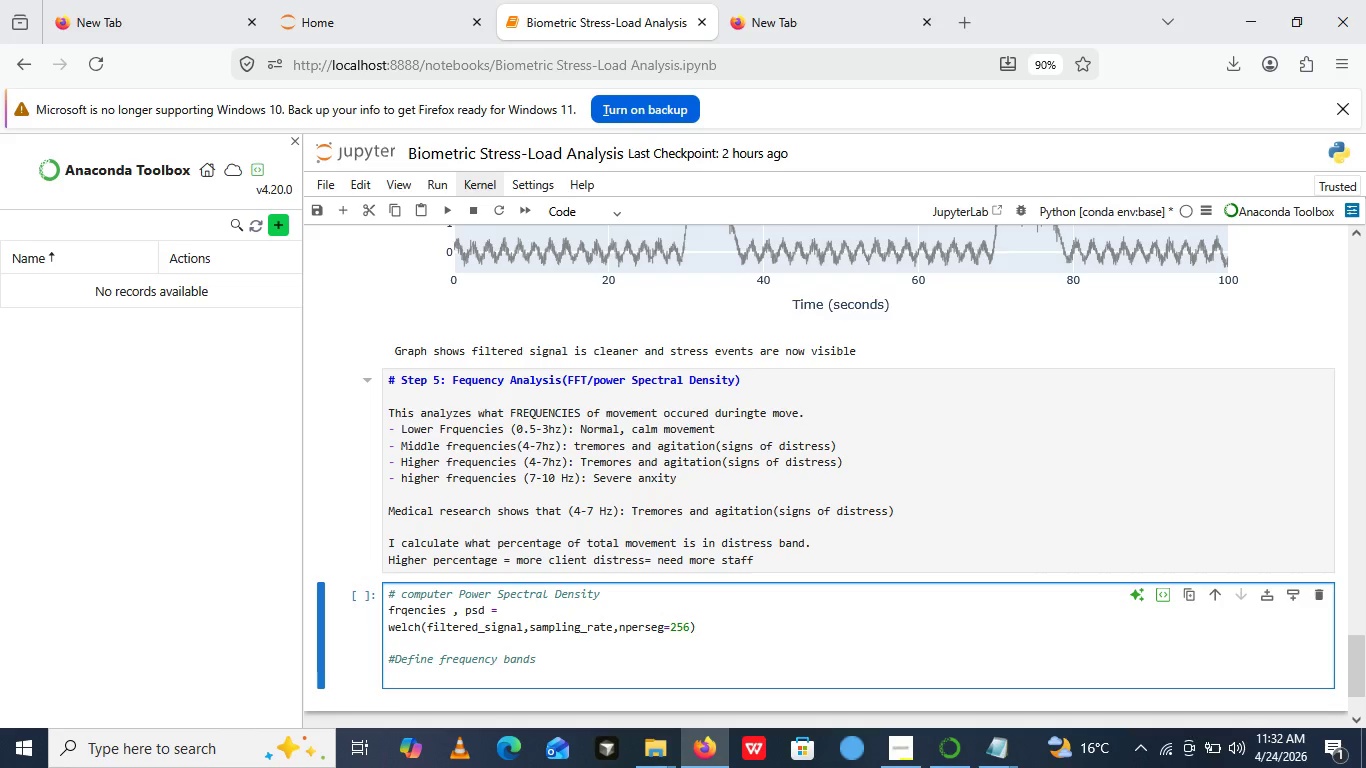 
type(normal_mask = ())
 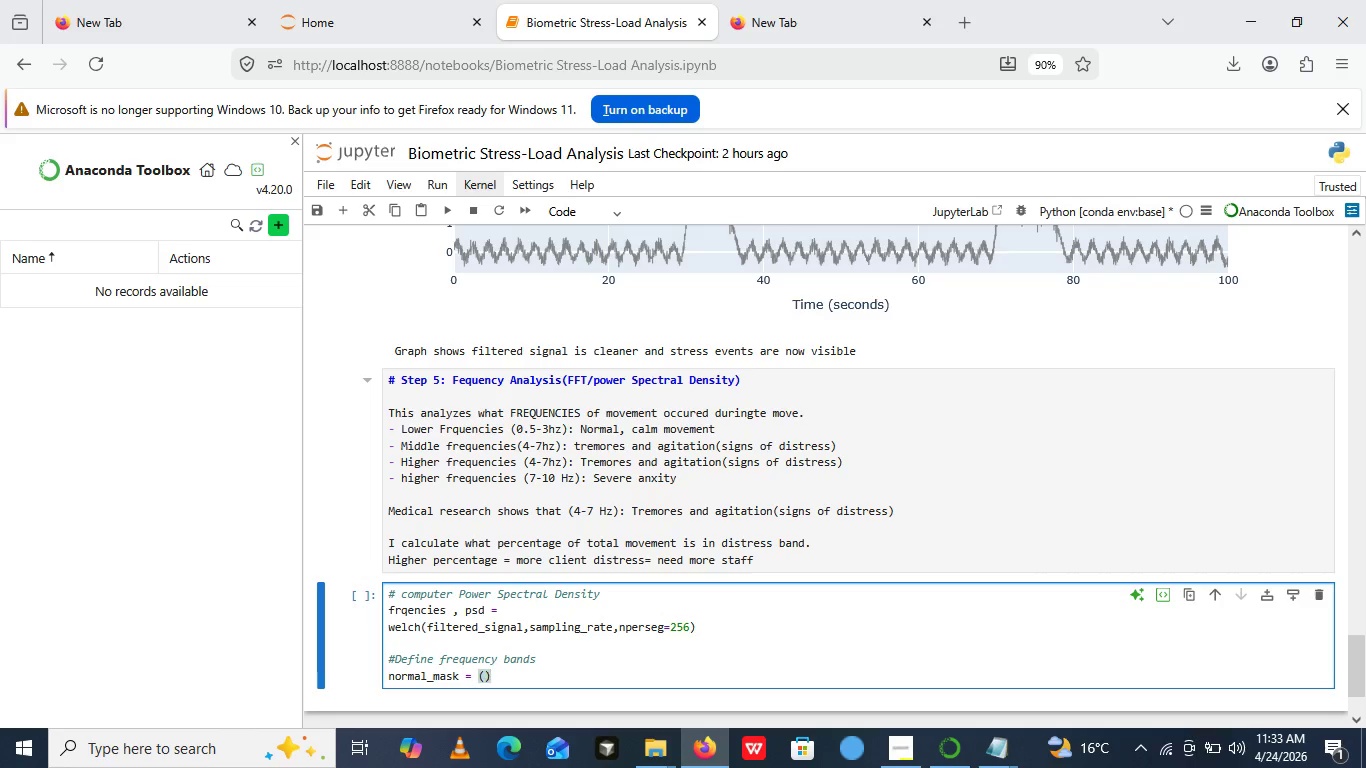 
key(ArrowLeft)
 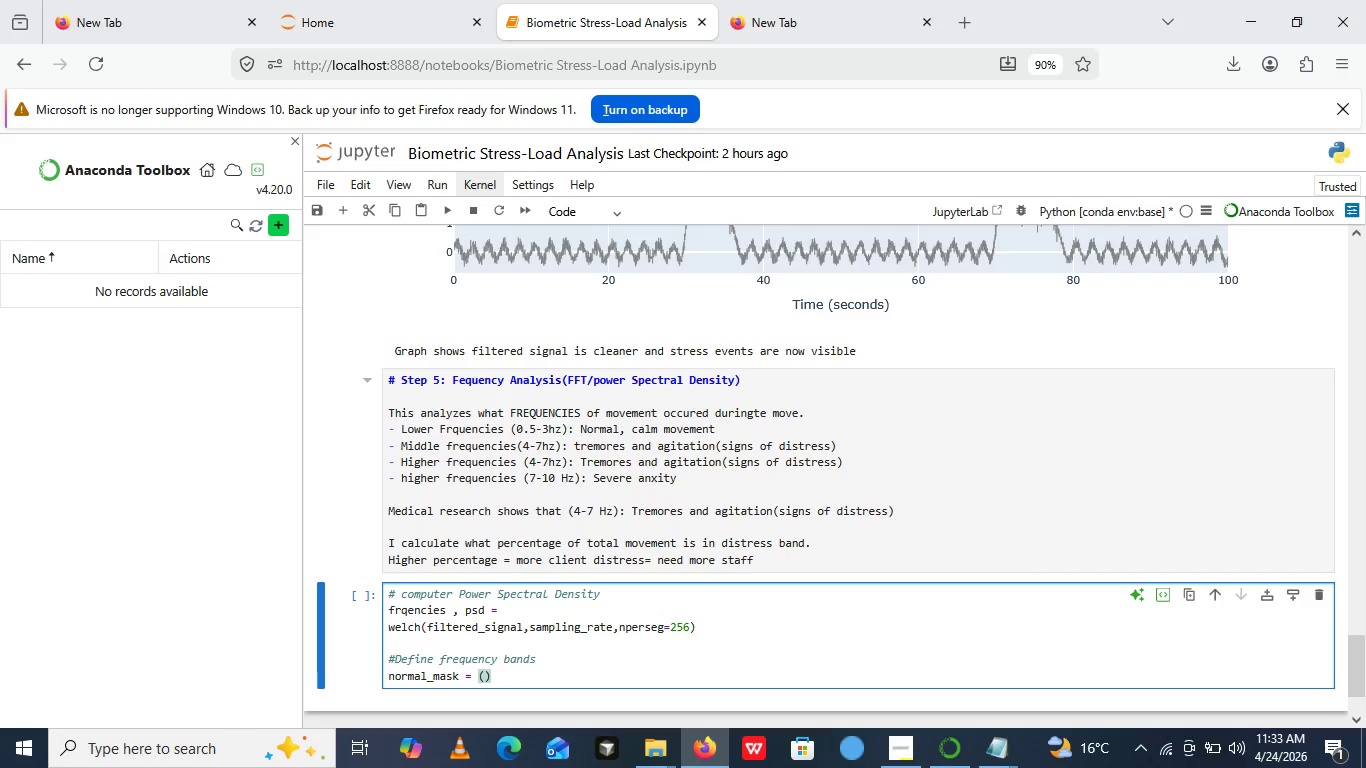 
type(frequeency)
key(Backspace)
type(ies>)
key(Backspace)
type( > = 0.5)
 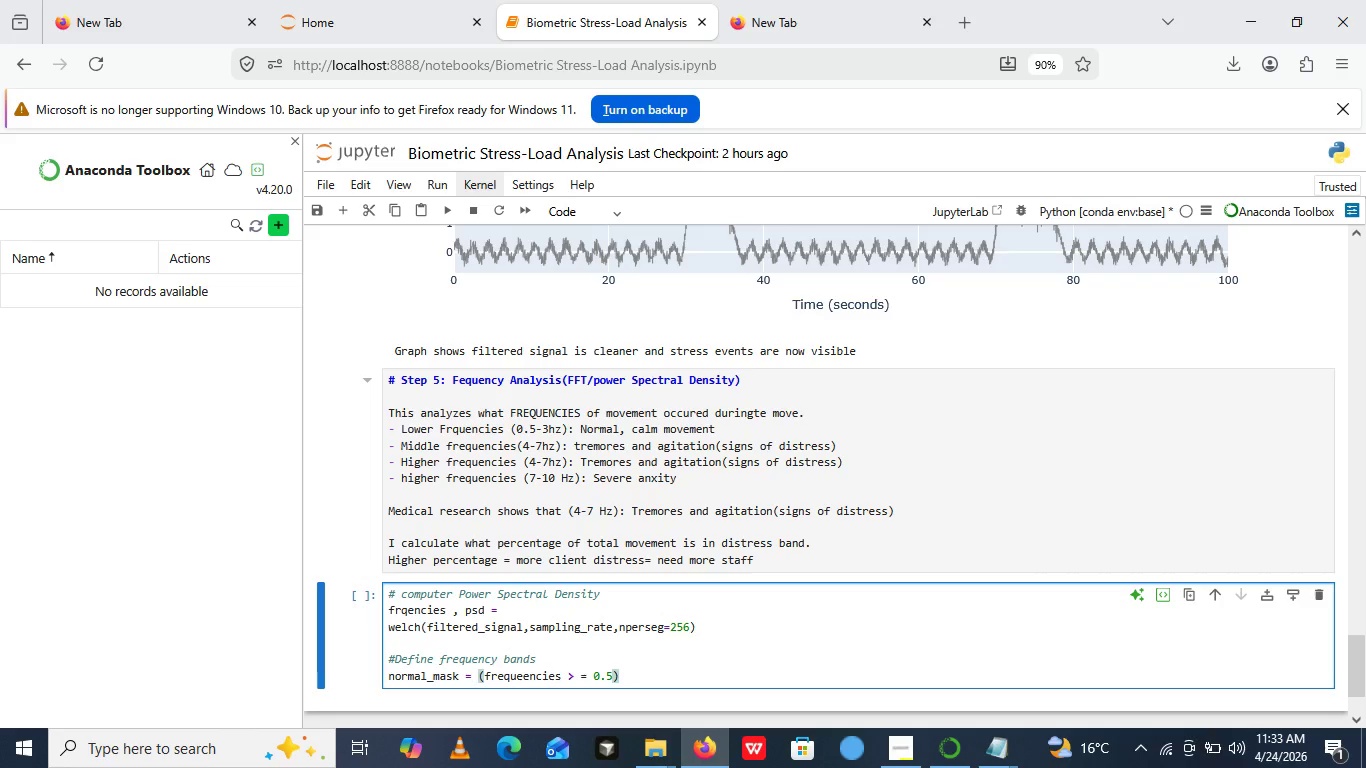 
key(ArrowRight)
 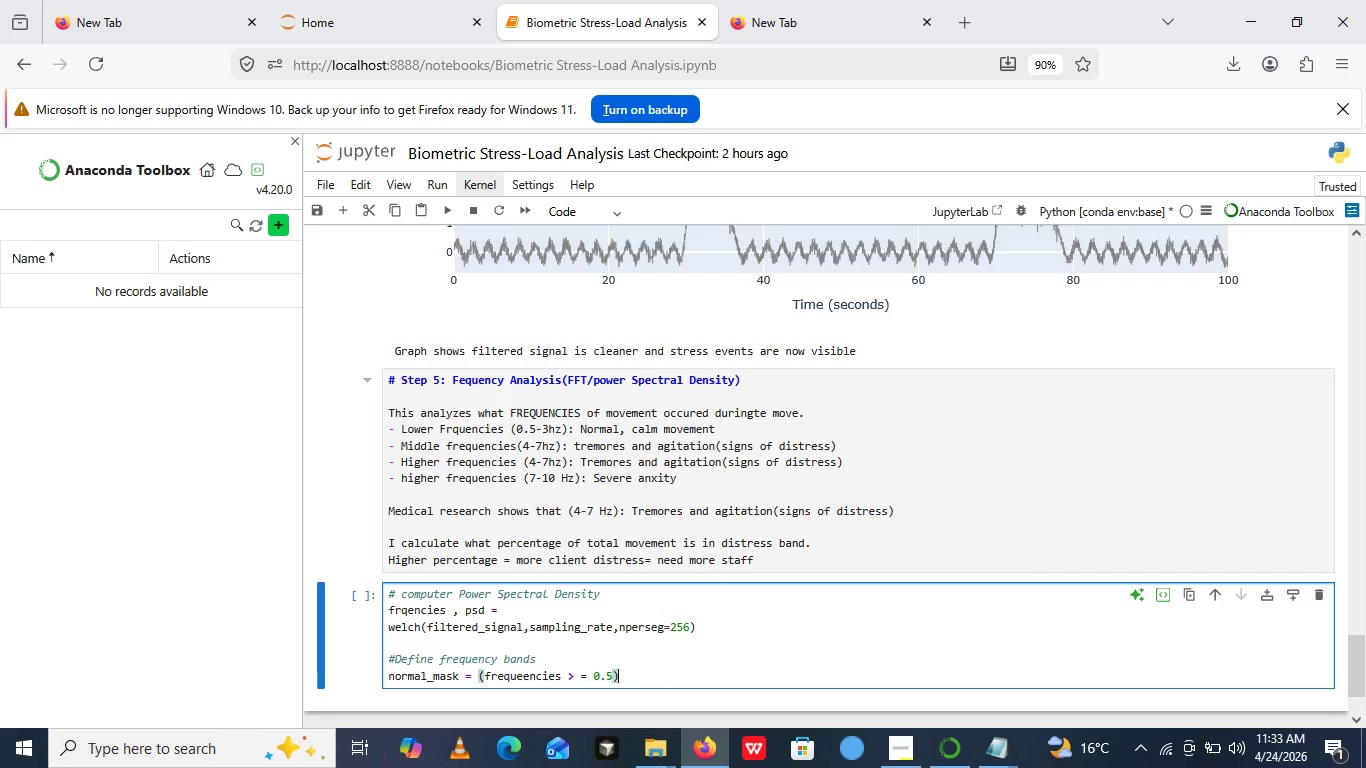 
key(Space)
 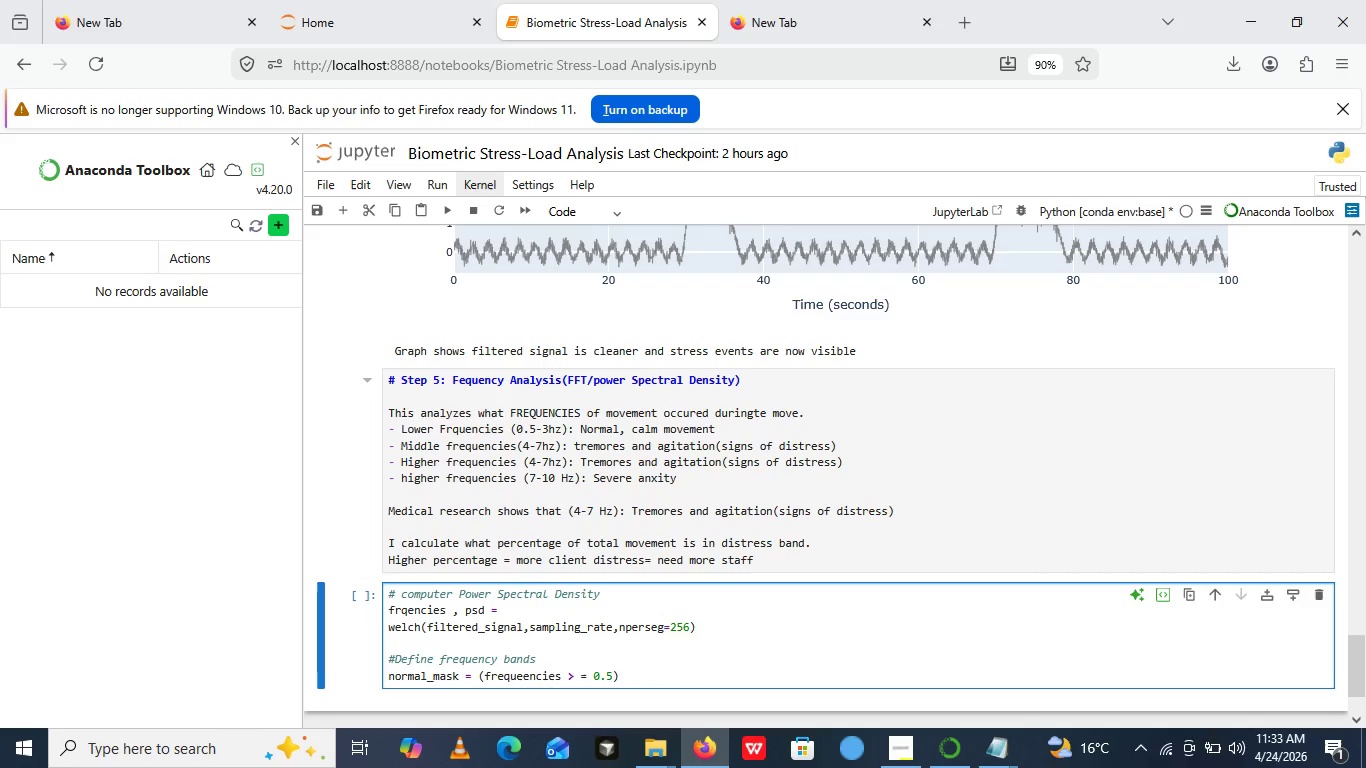 
key(Shift+7)
 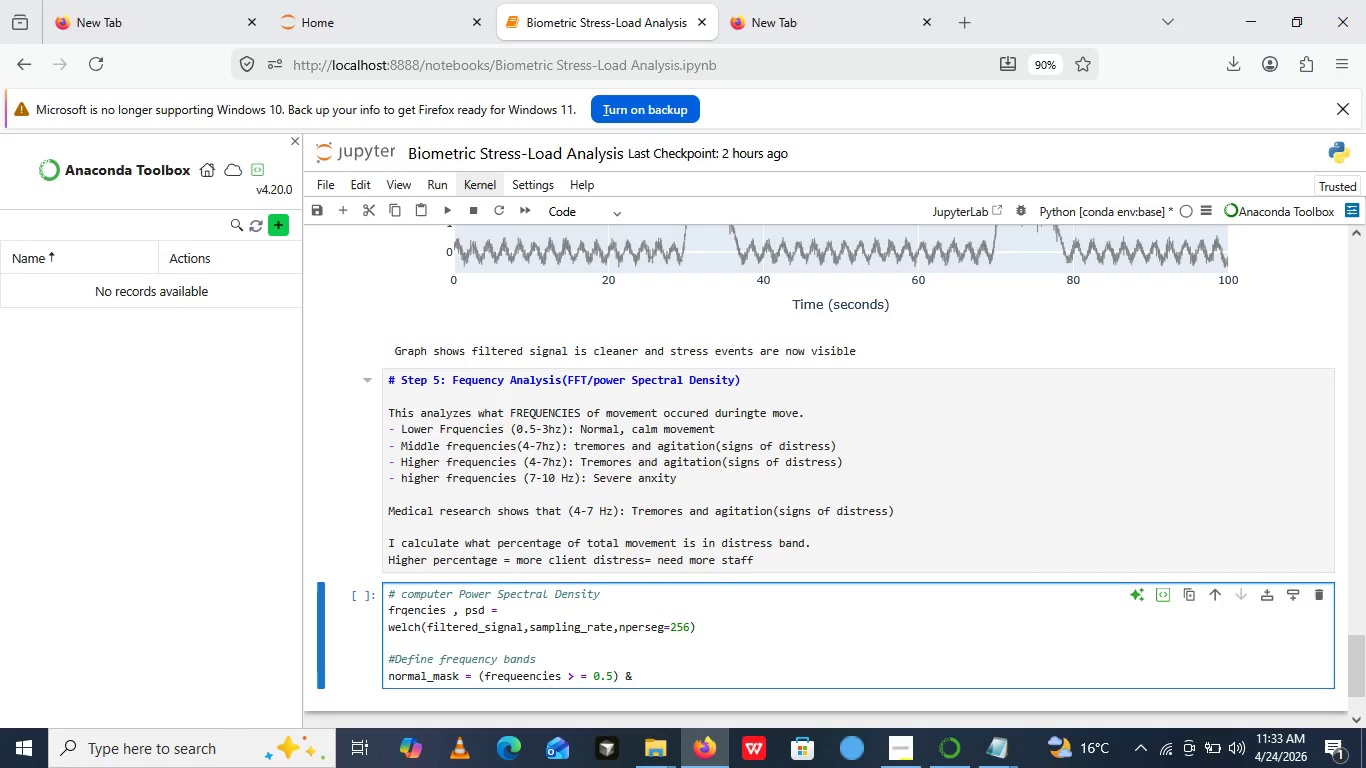 
type(())
 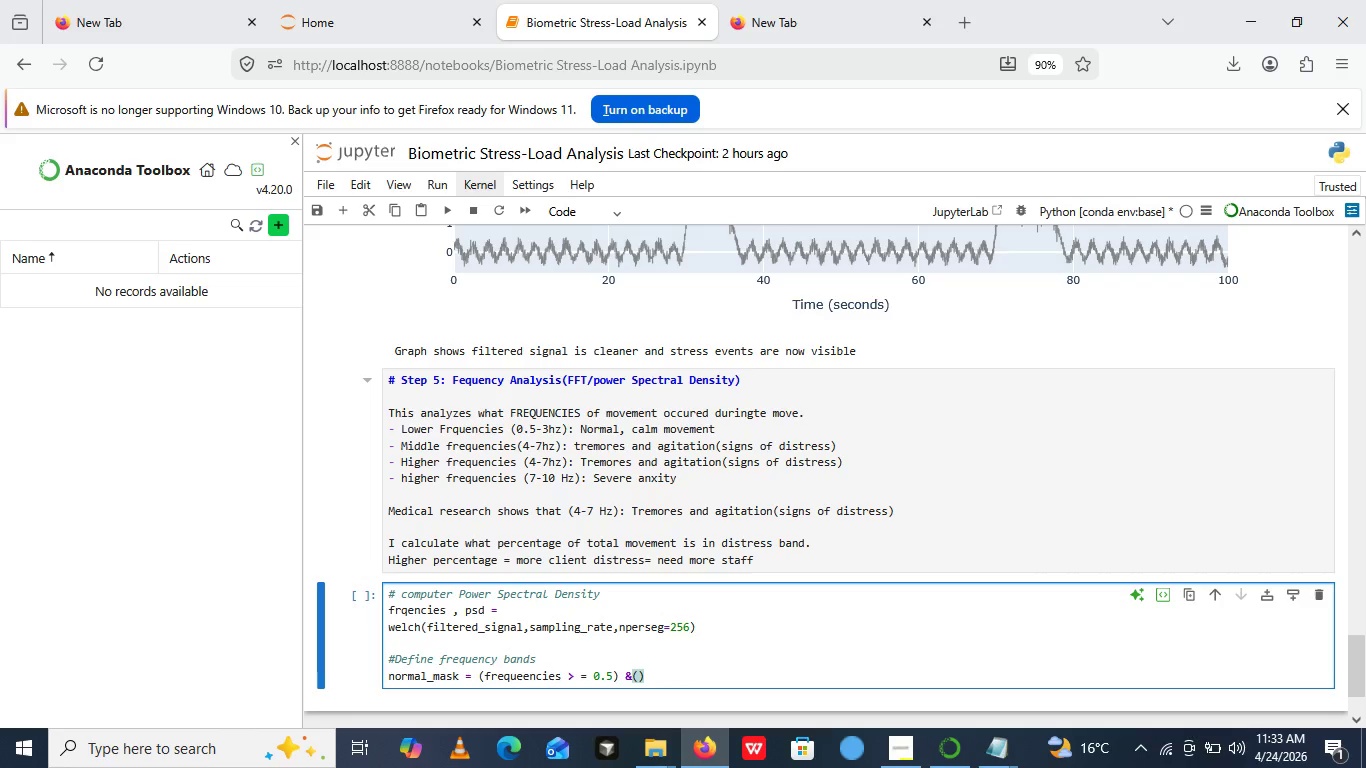 
key(ArrowLeft)
 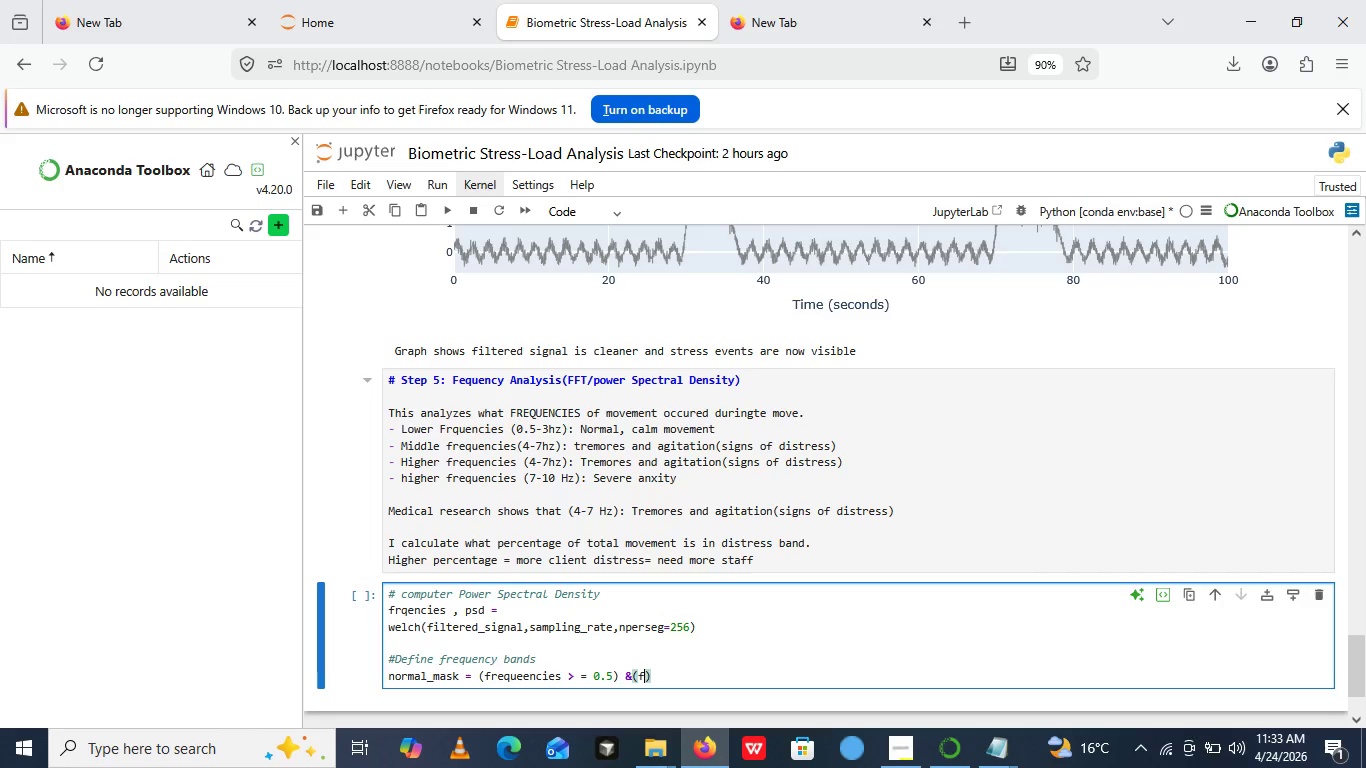 
type(frequencies)
 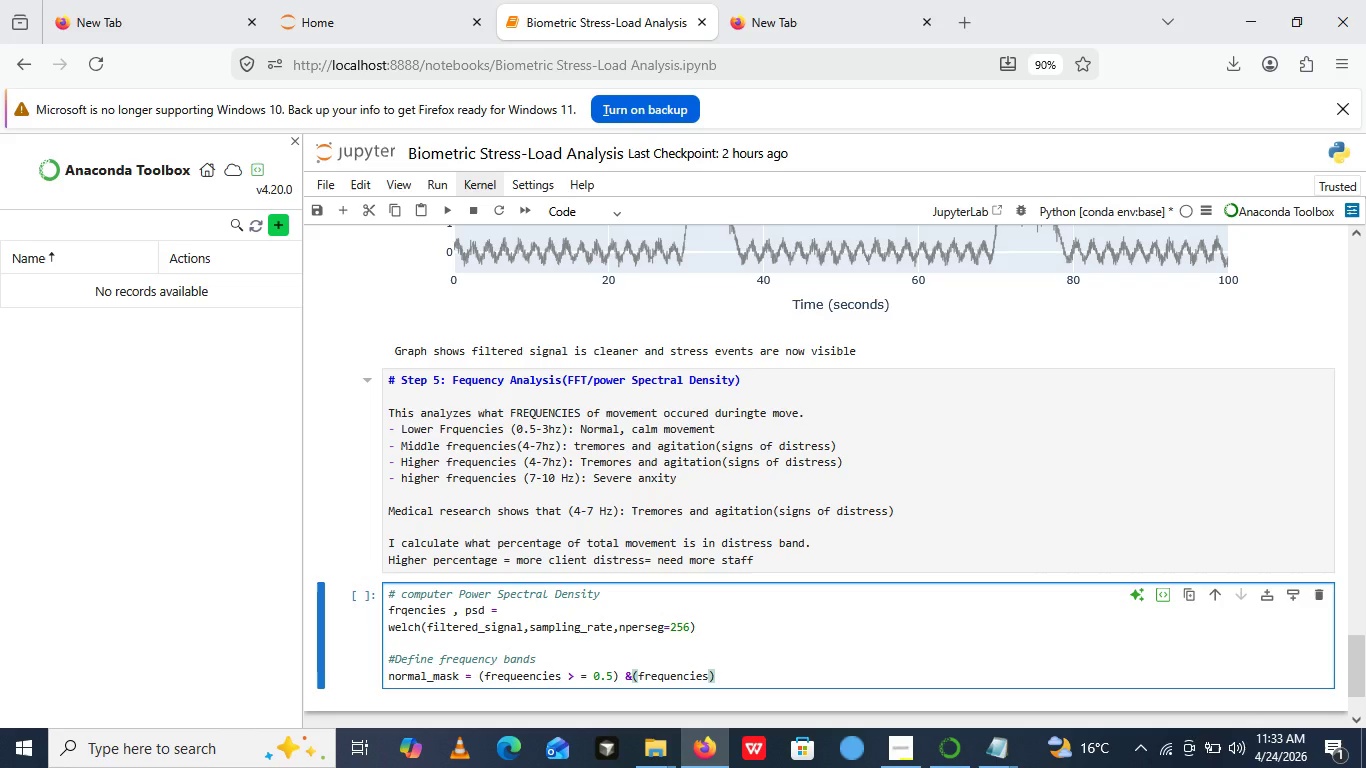 
wait(8.11)
 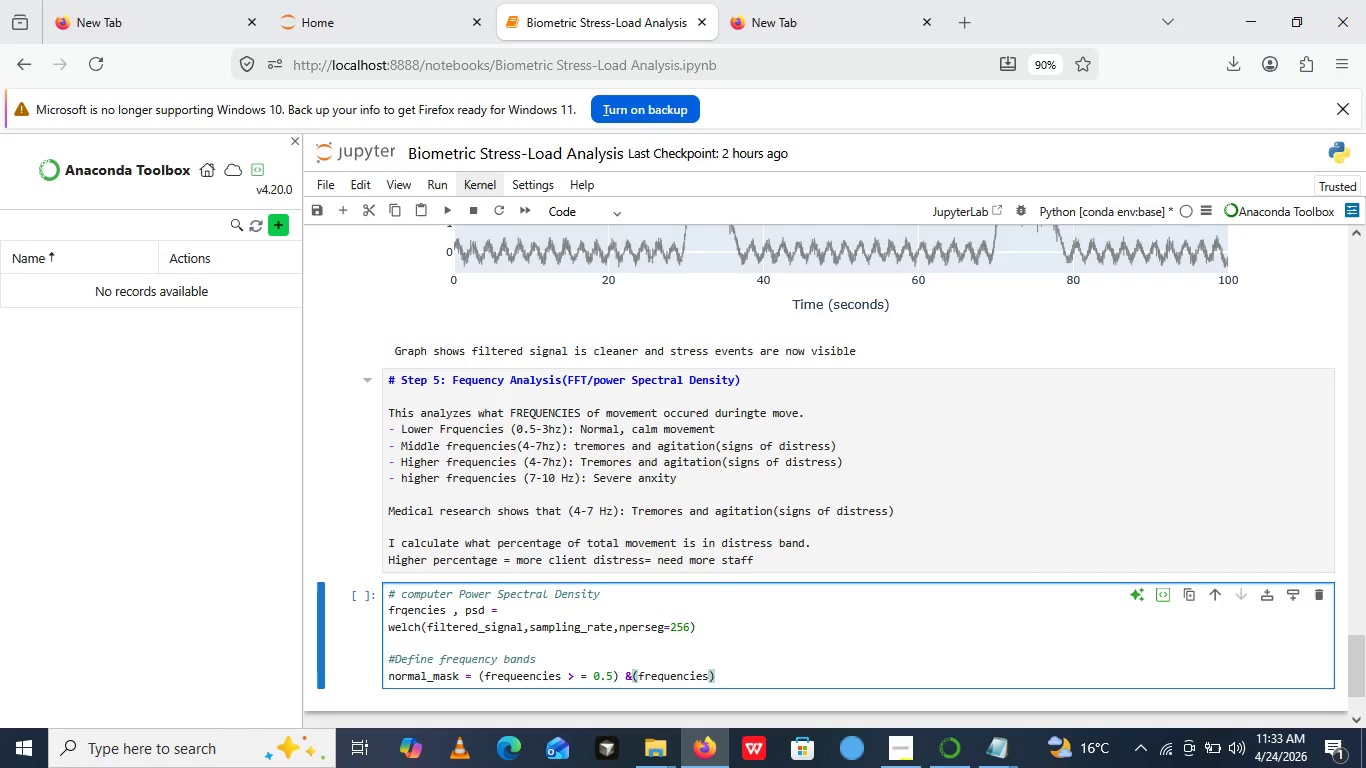 
key(ArrowRight)
 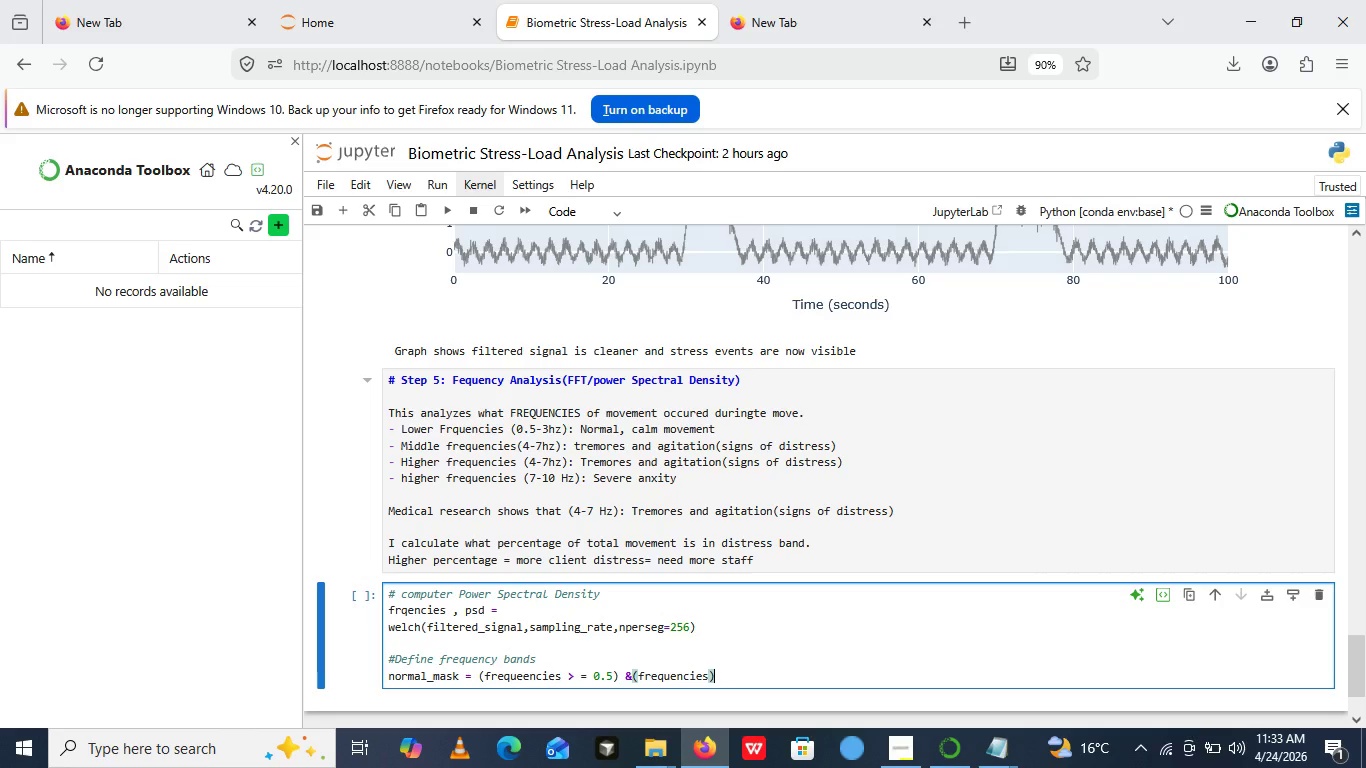 
key(ArrowLeft)
 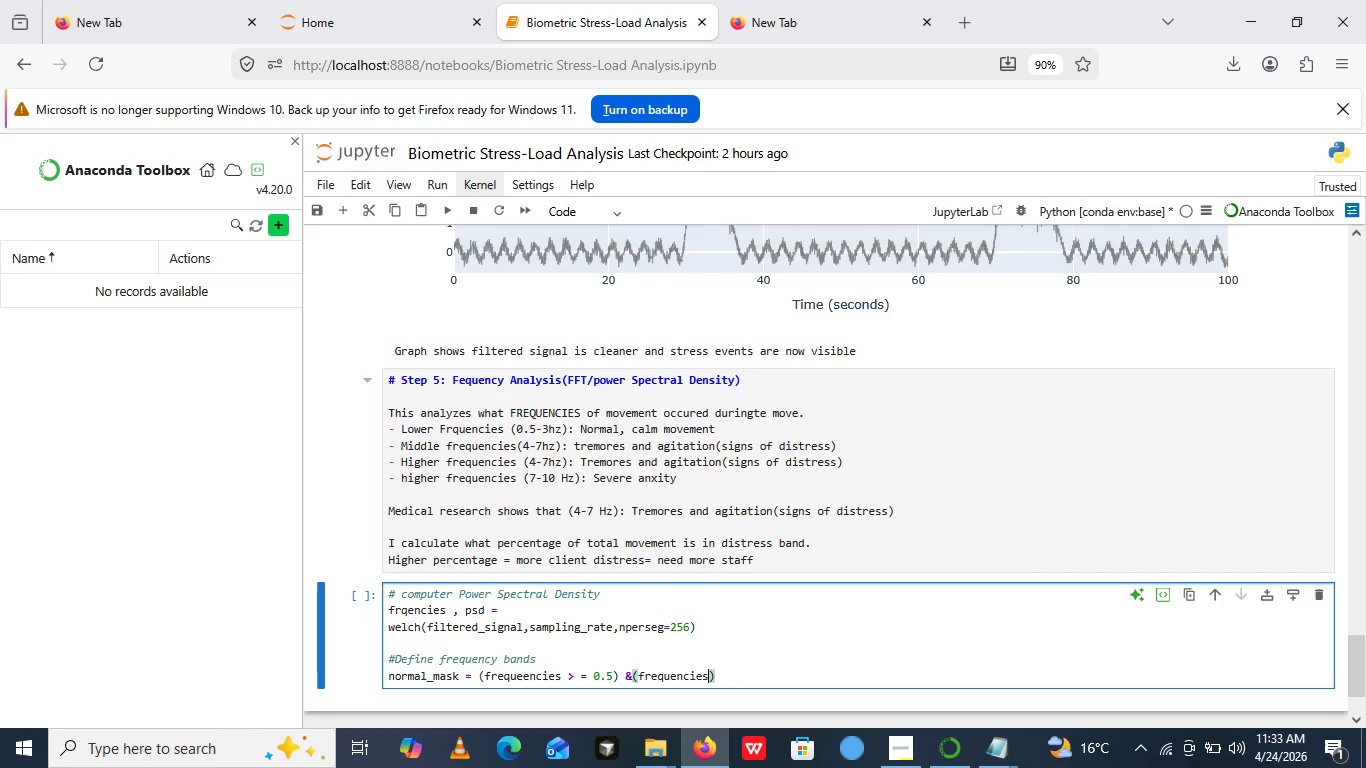 
key(Shift+Comma)
 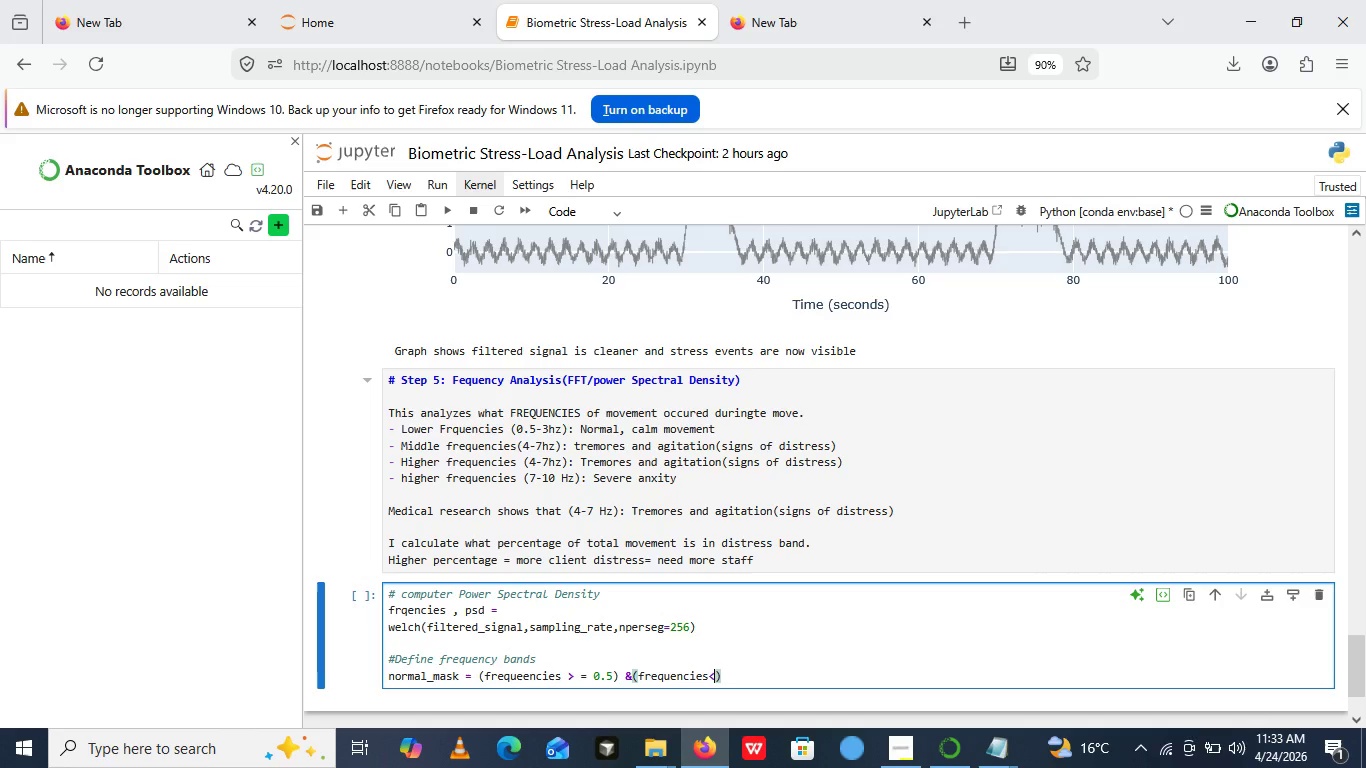 
key(Equal)
 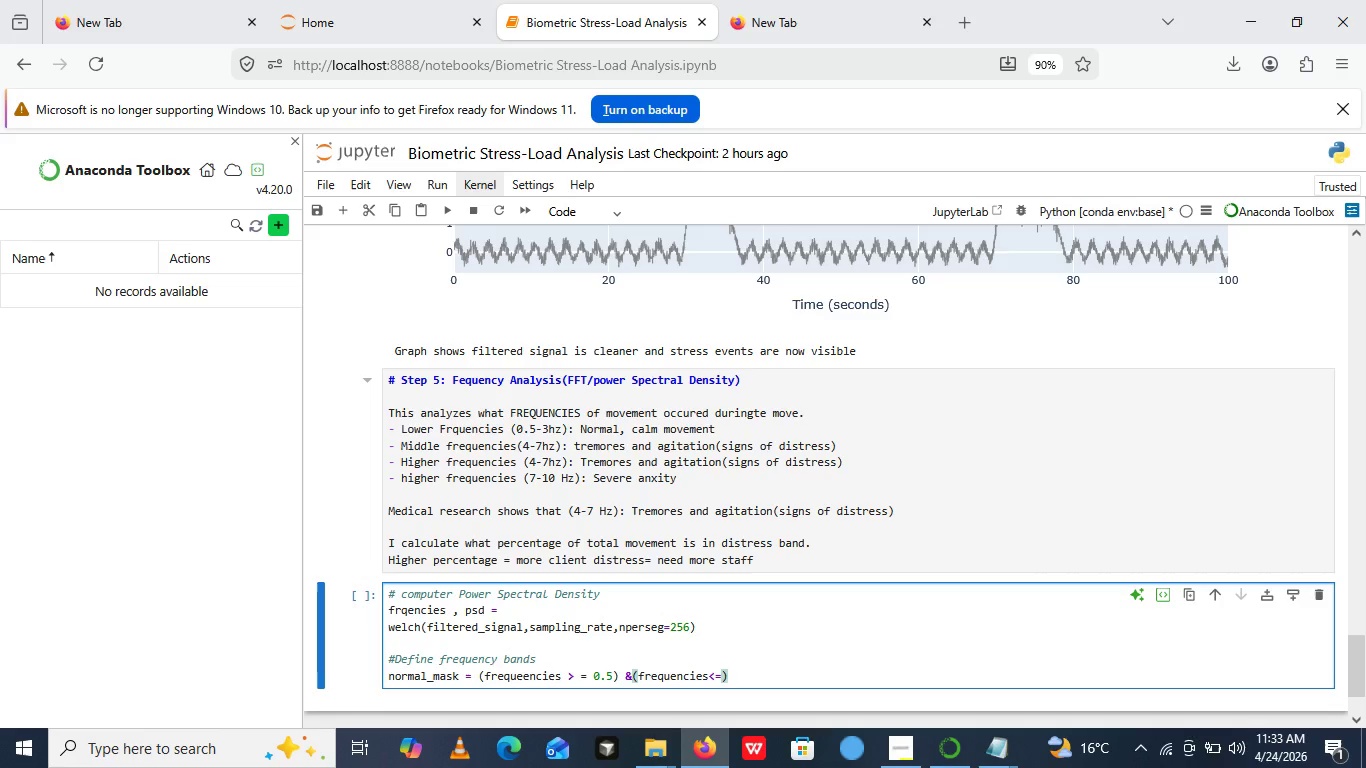 
key(3)
 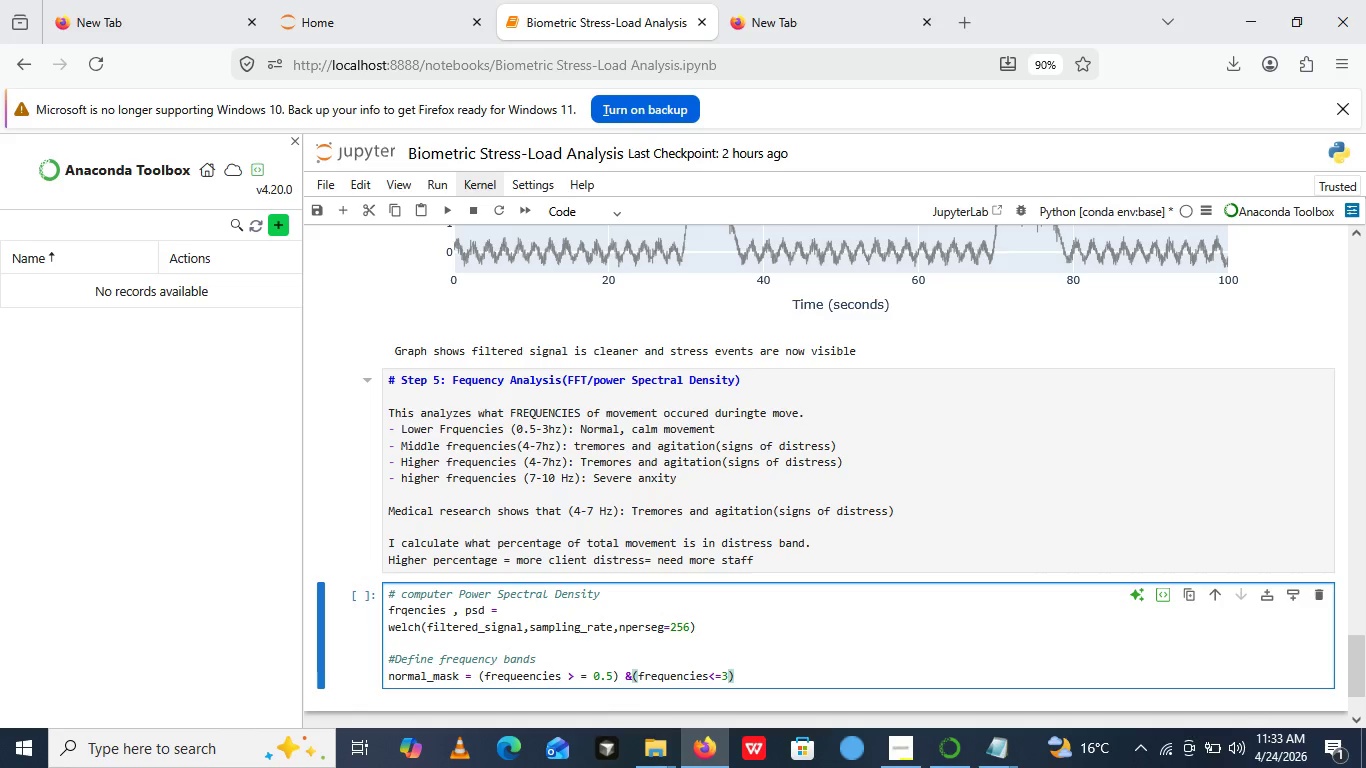 
key(ArrowRight)
 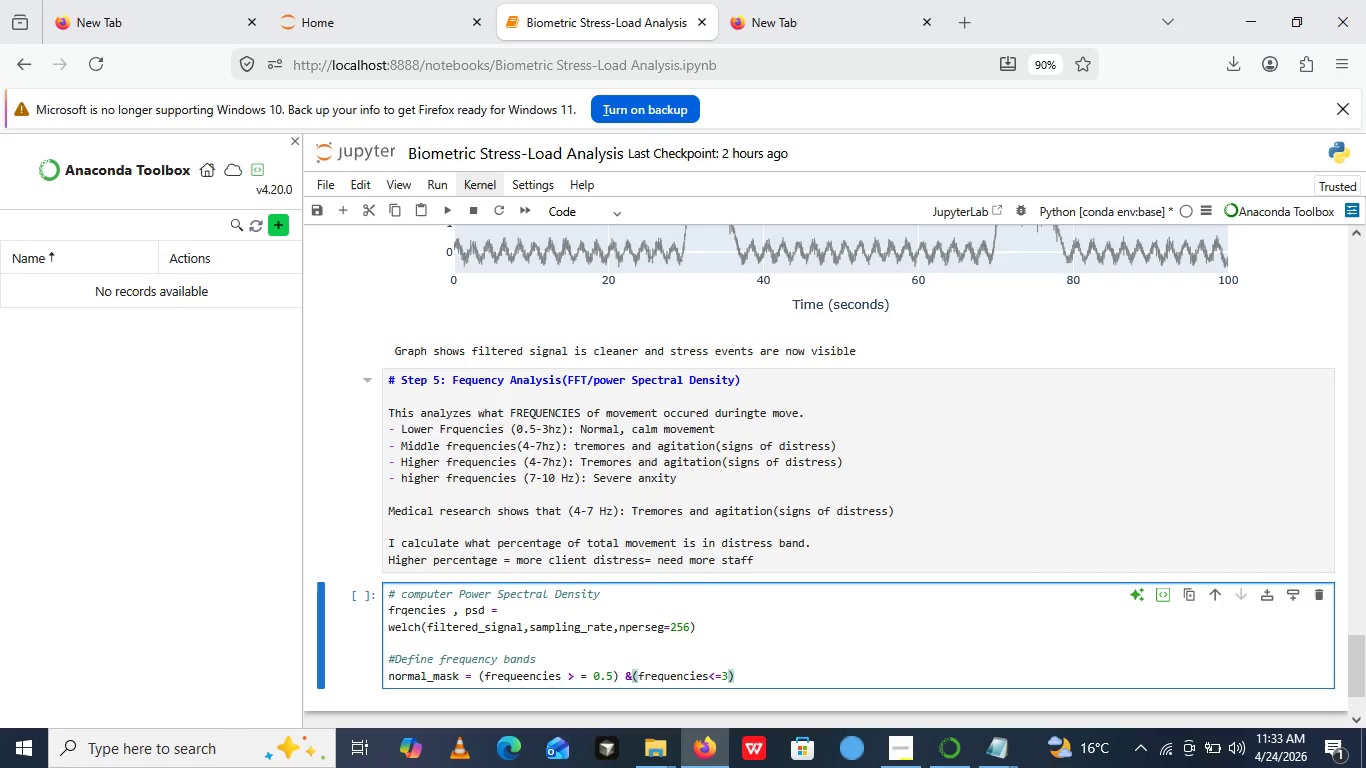 
key(Enter)
 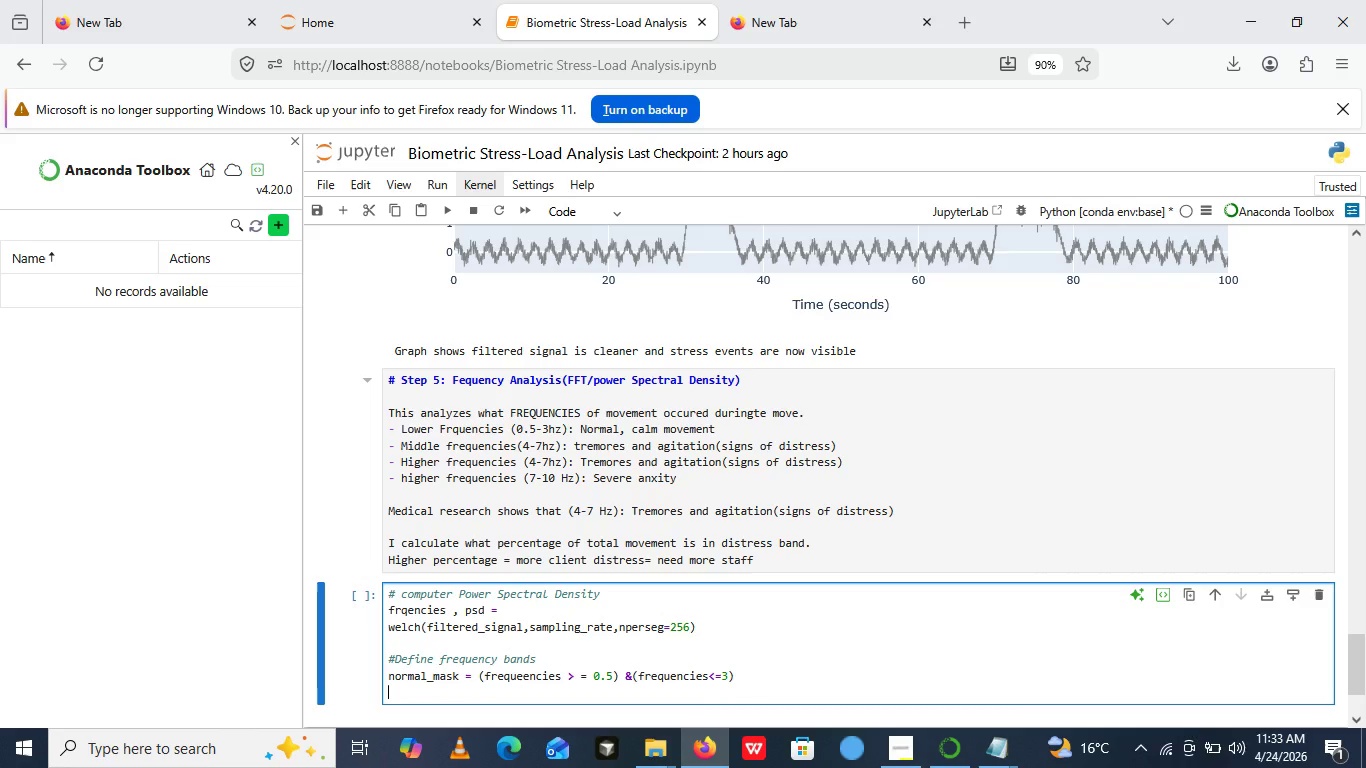 
wait(6.34)
 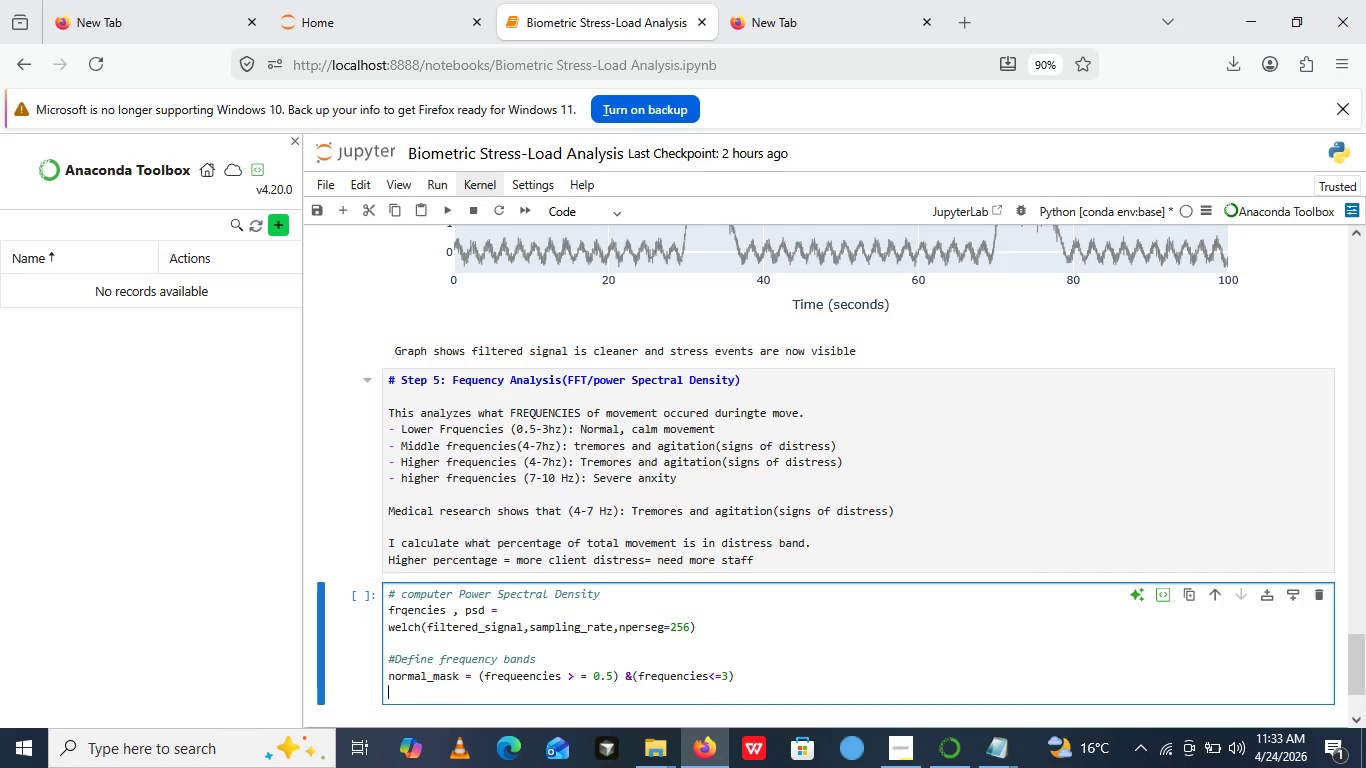 
type(stress_mask)
 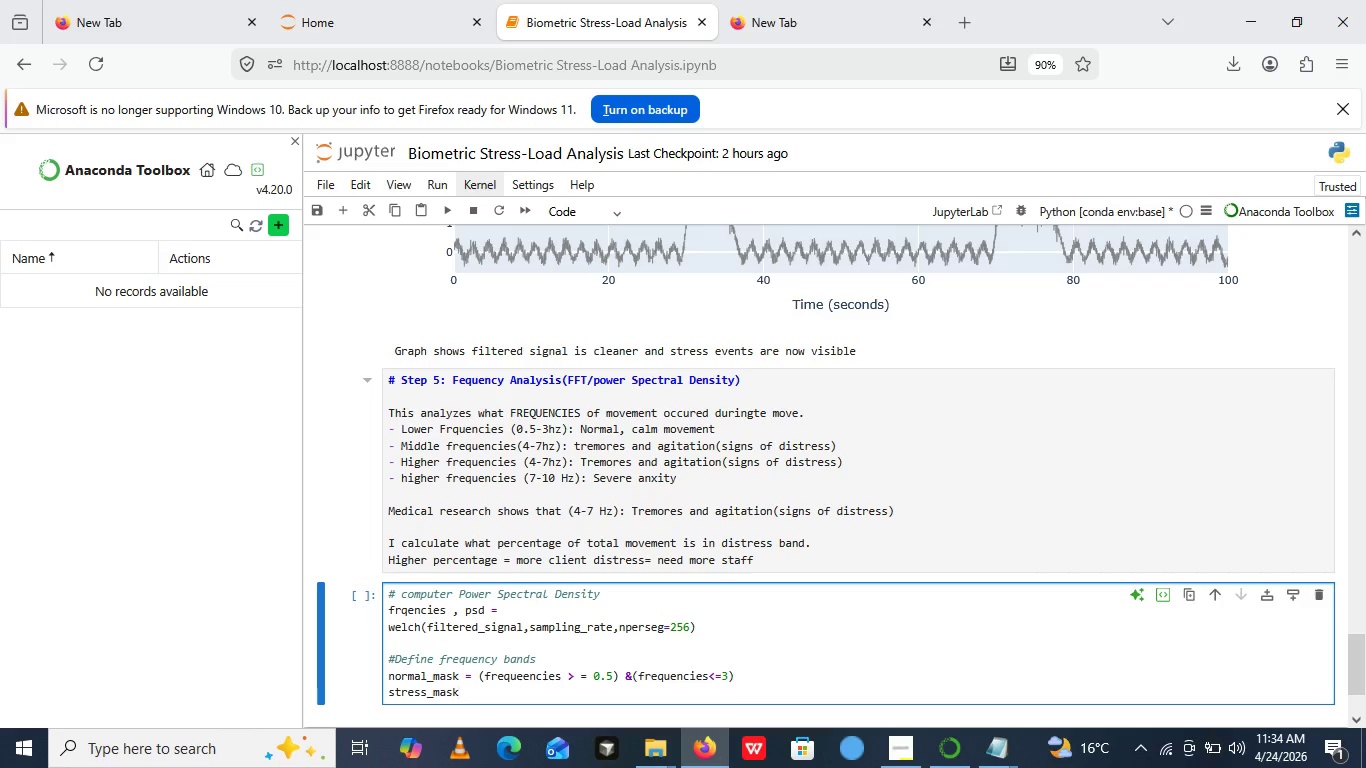 
type( =())
 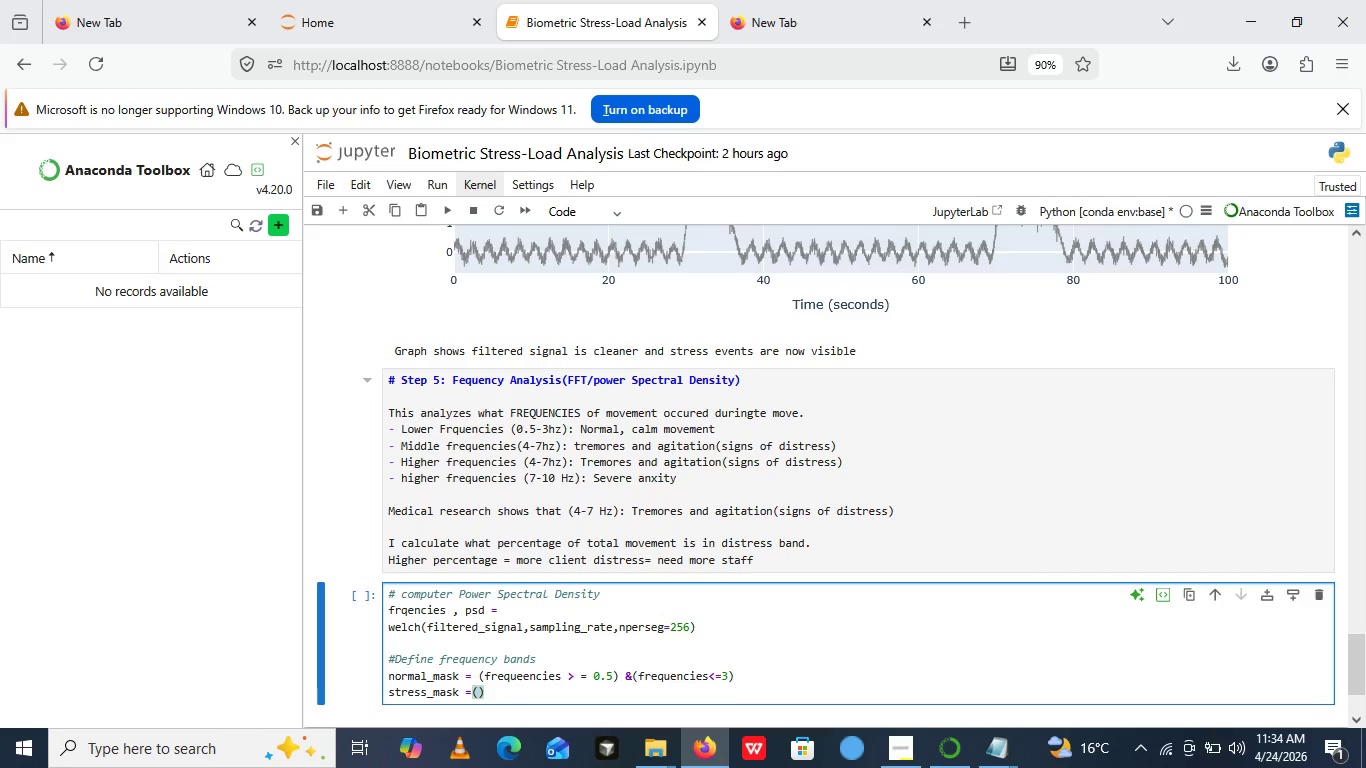 
key(ArrowLeft)
 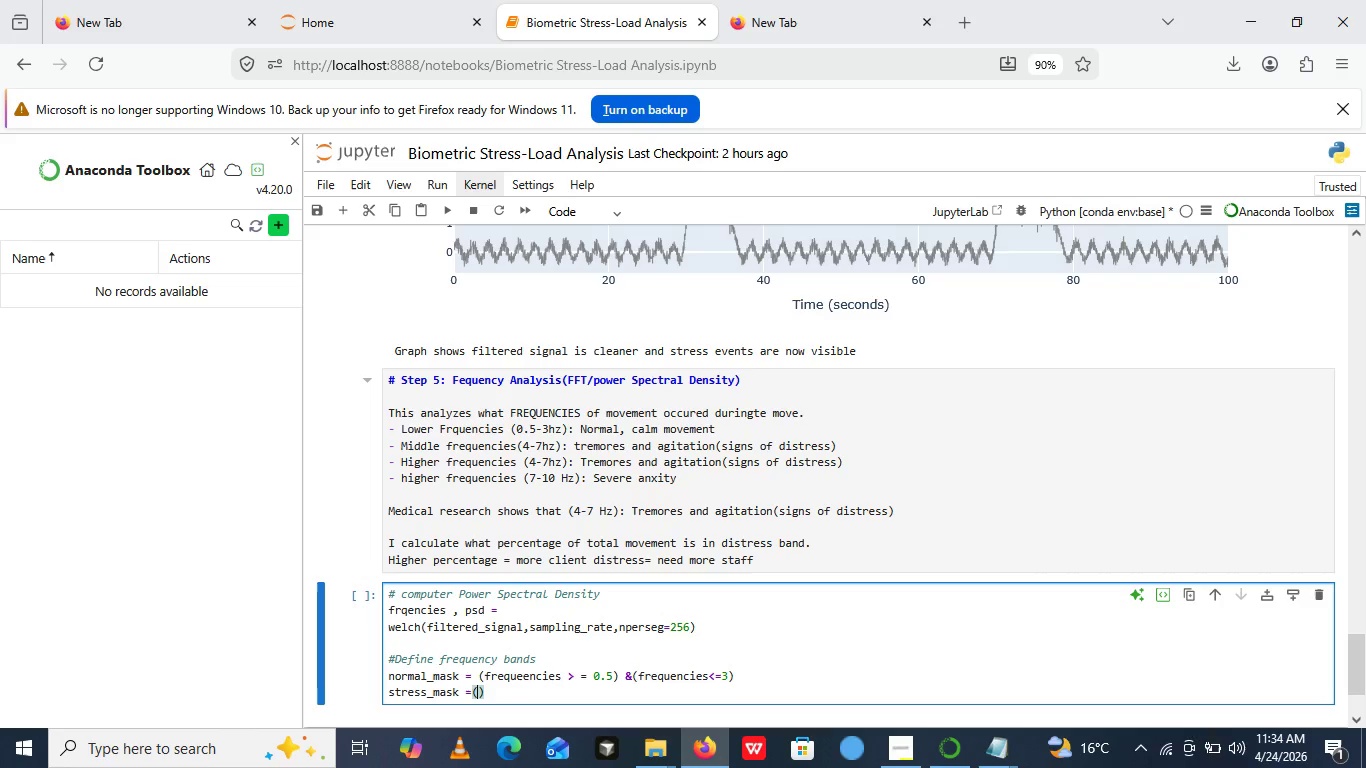 
type(frequency)
 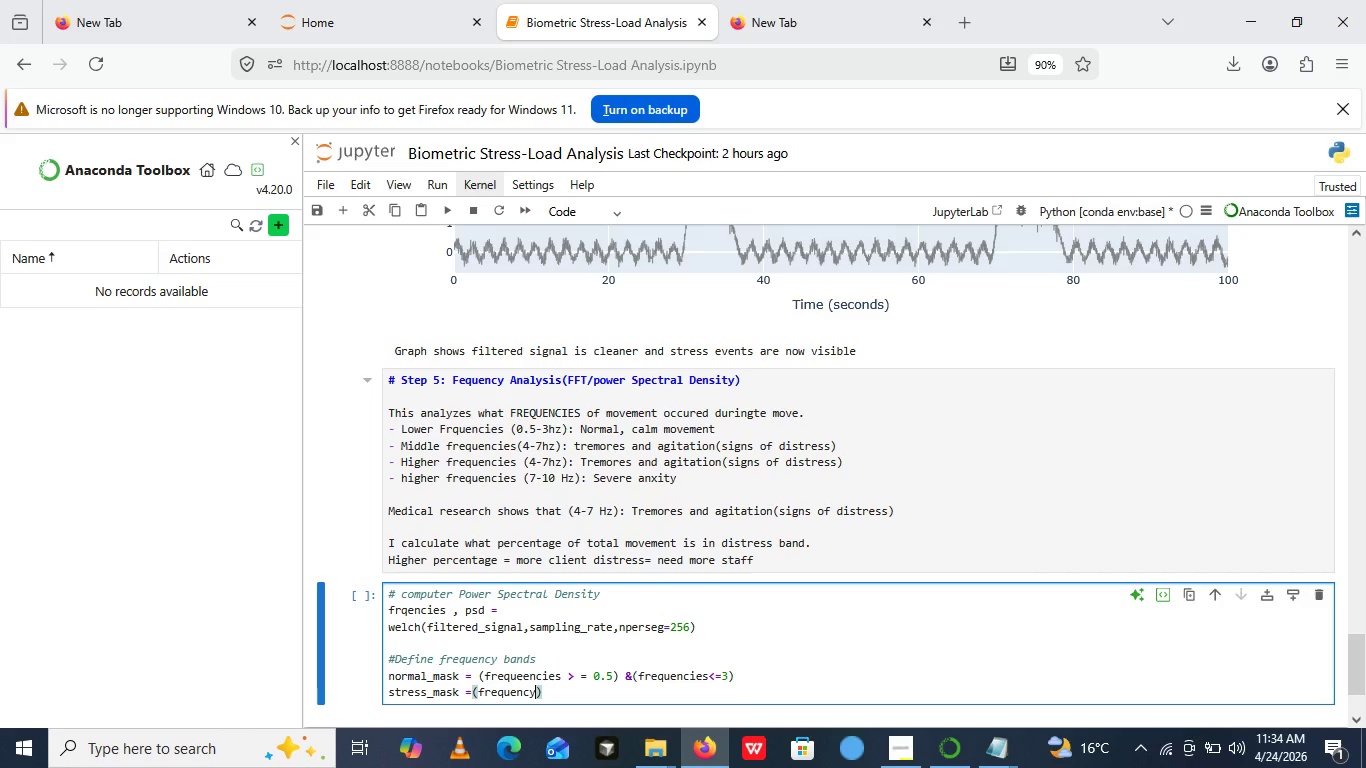 
wait(6.39)
 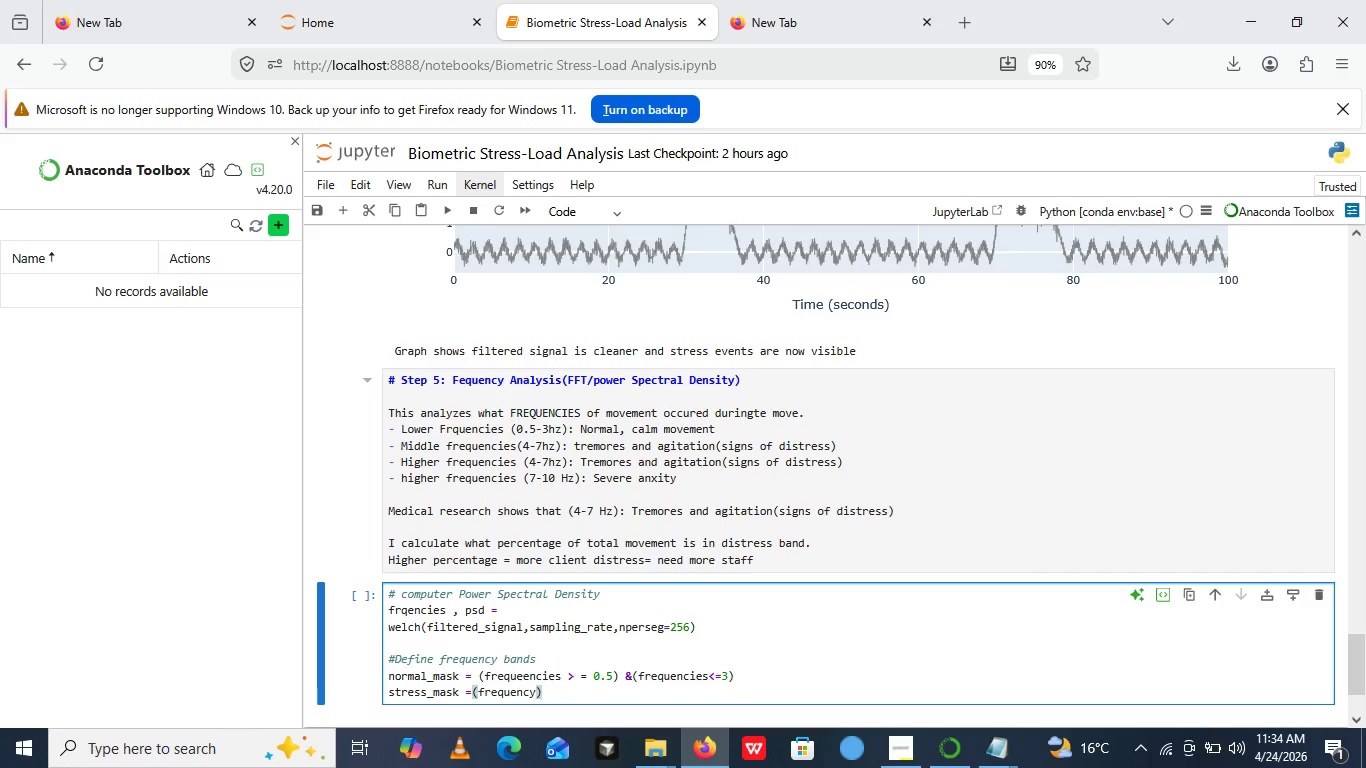 
key(Backspace)
type(ies >= 4)
 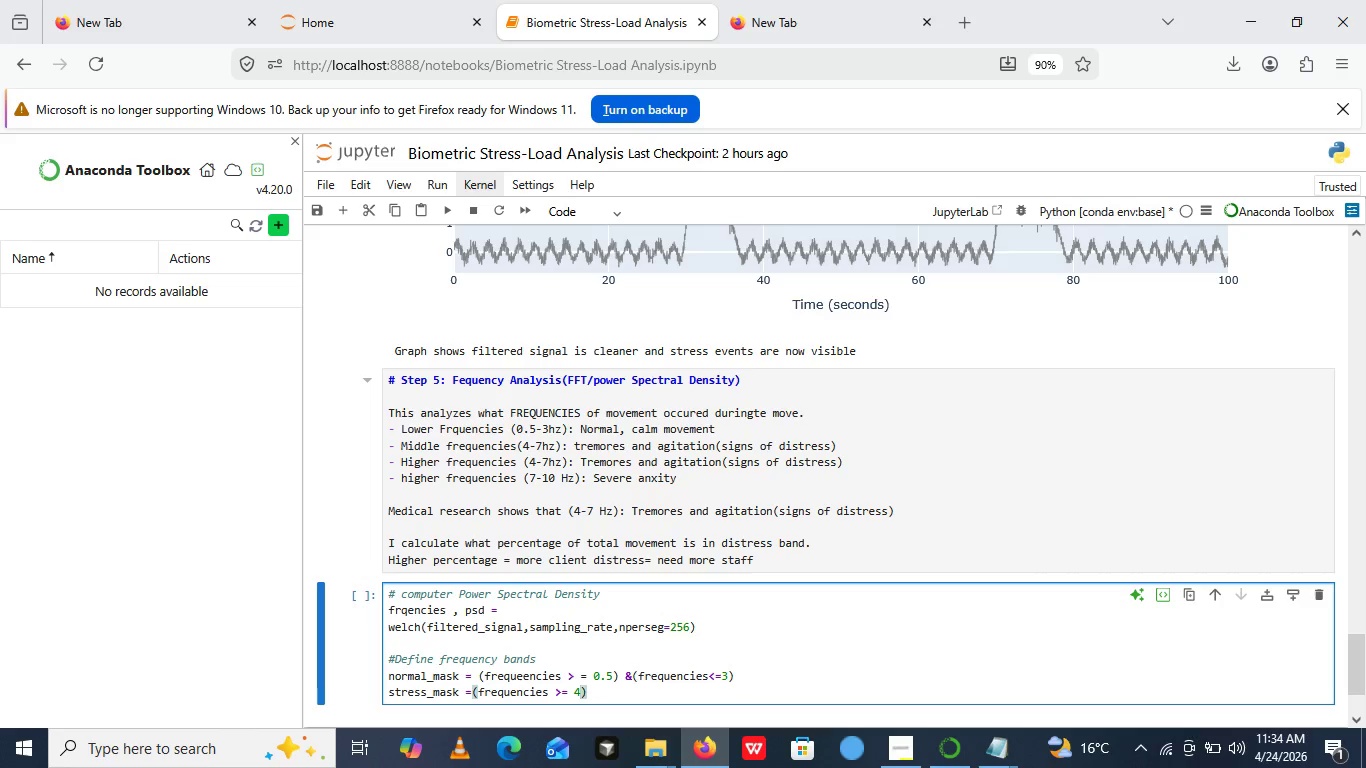 
key(ArrowRight)
 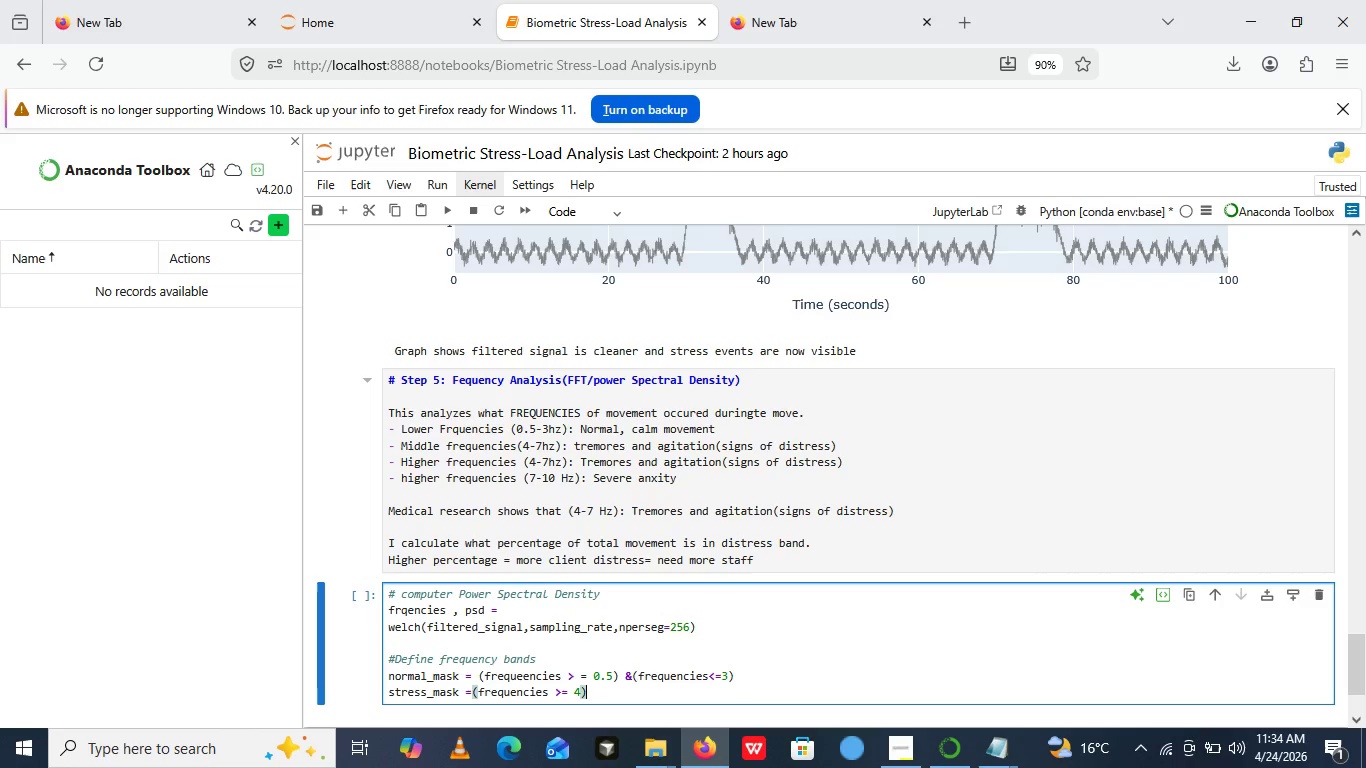 
key(Shift+7)
 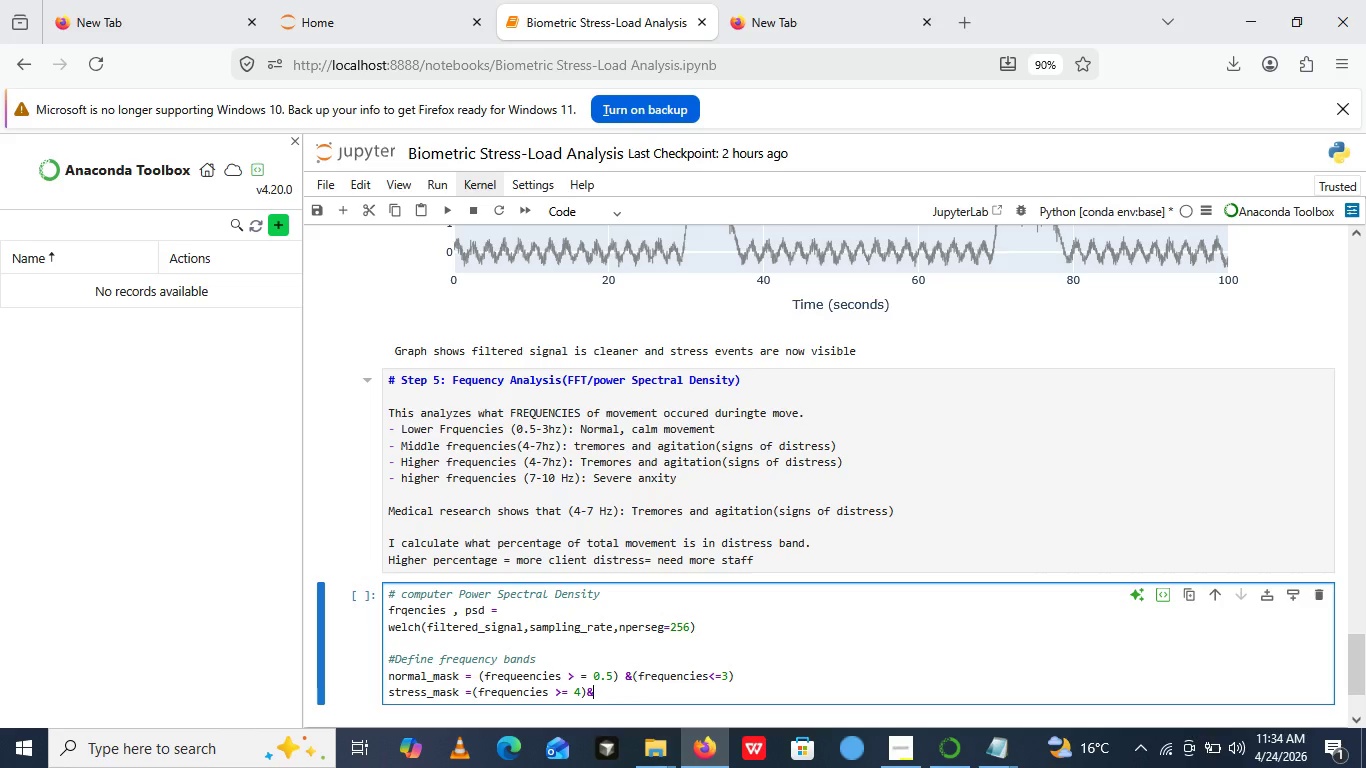 
key(ArrowLeft)
 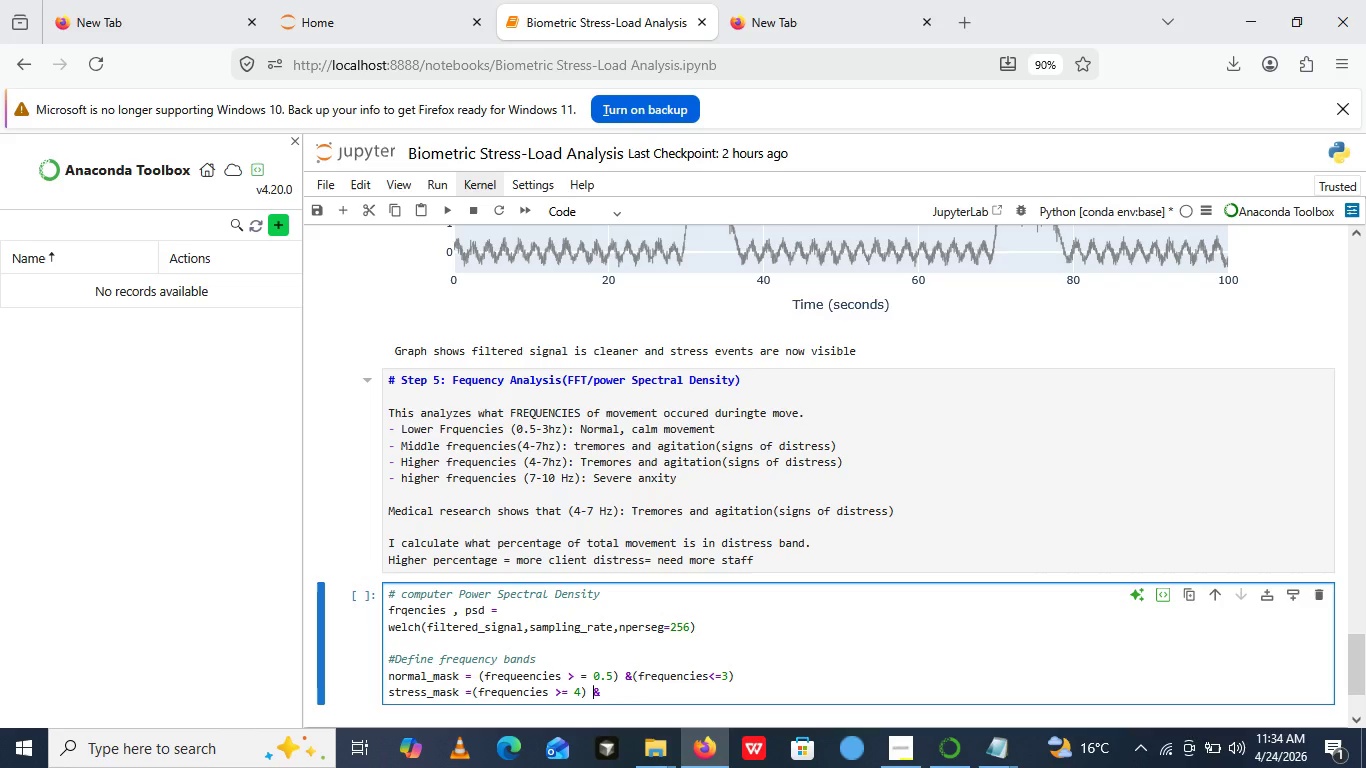 
key(Space)
 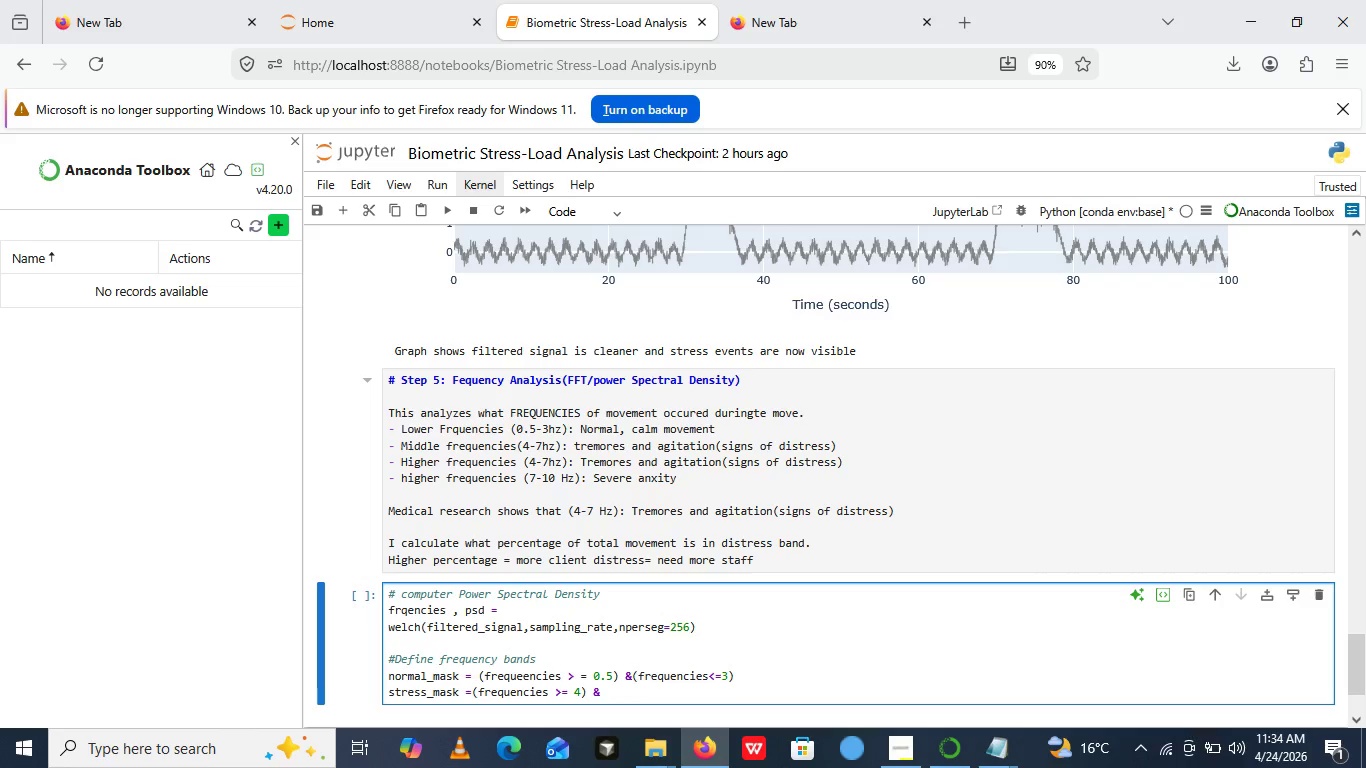 
key(ArrowRight)
 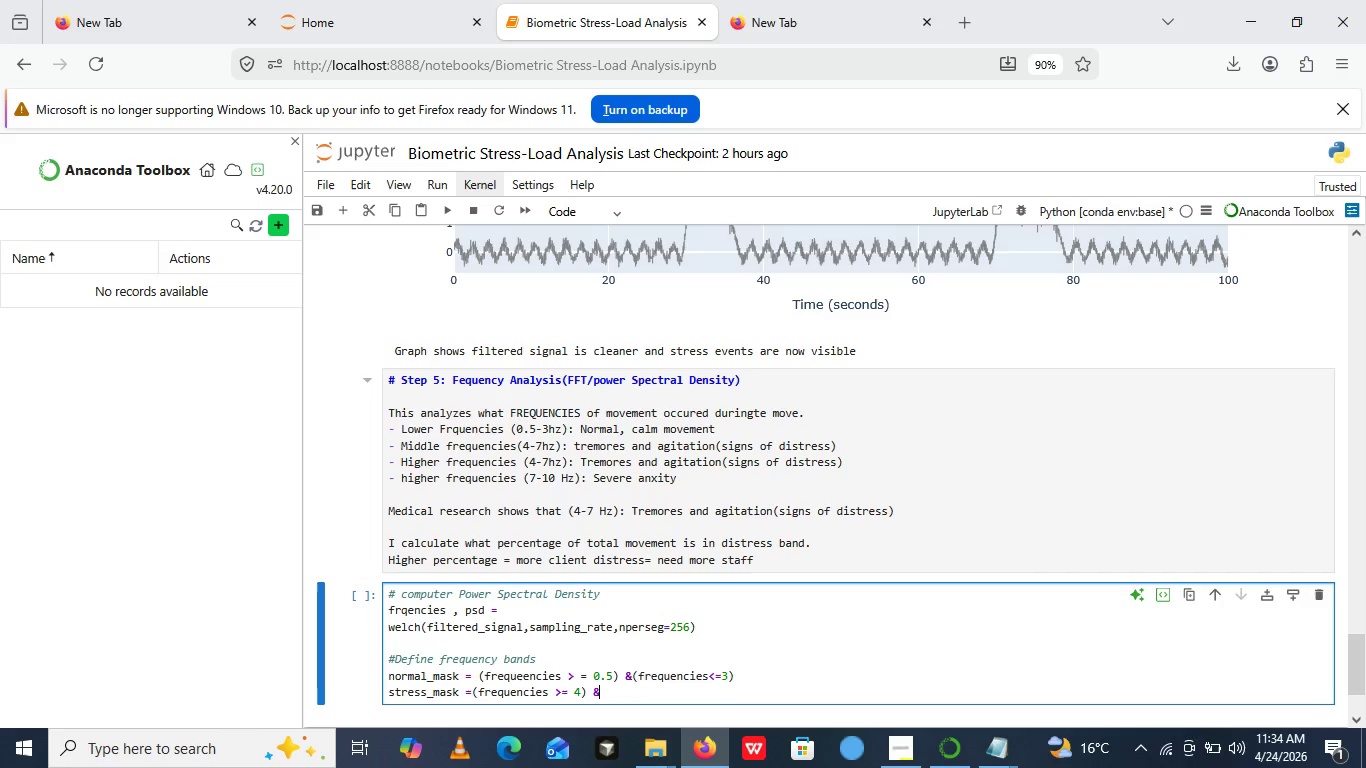 
key(ArrowRight)
 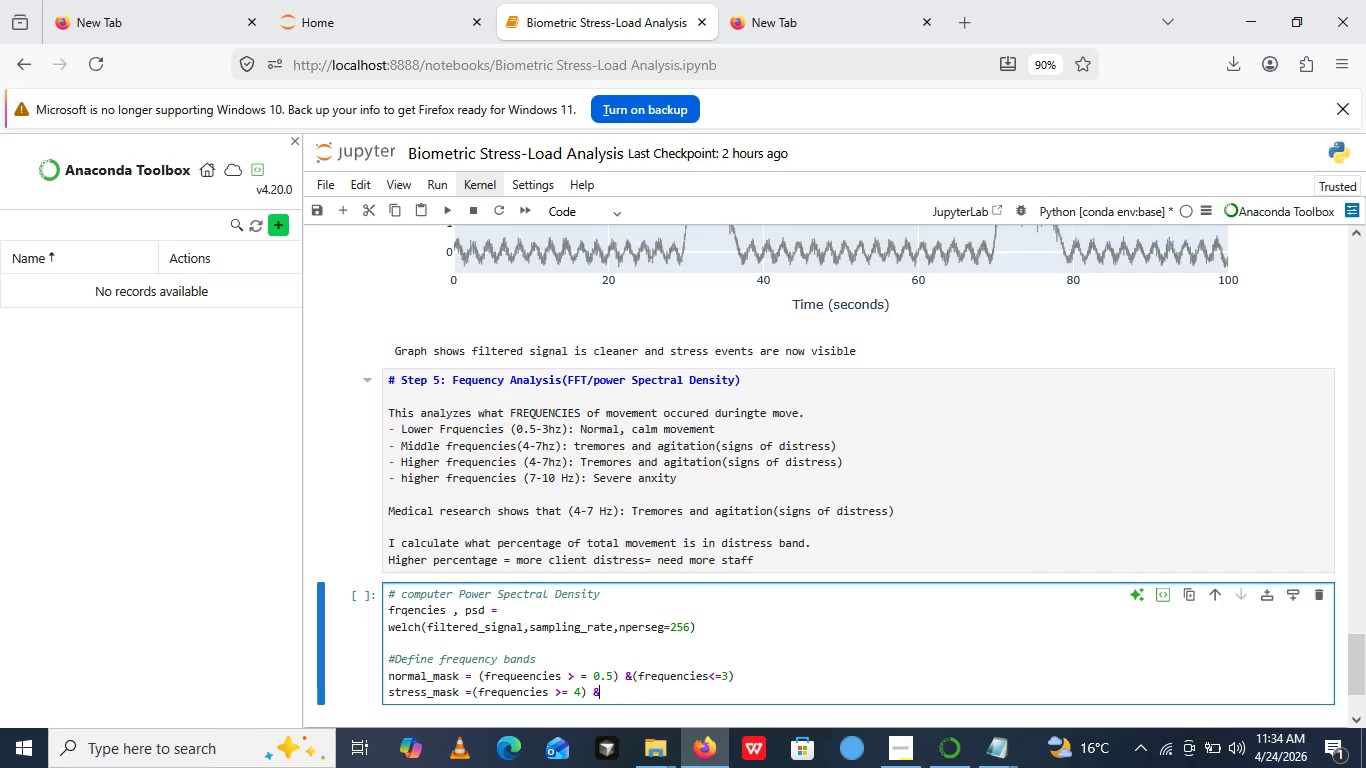 
type( ())
 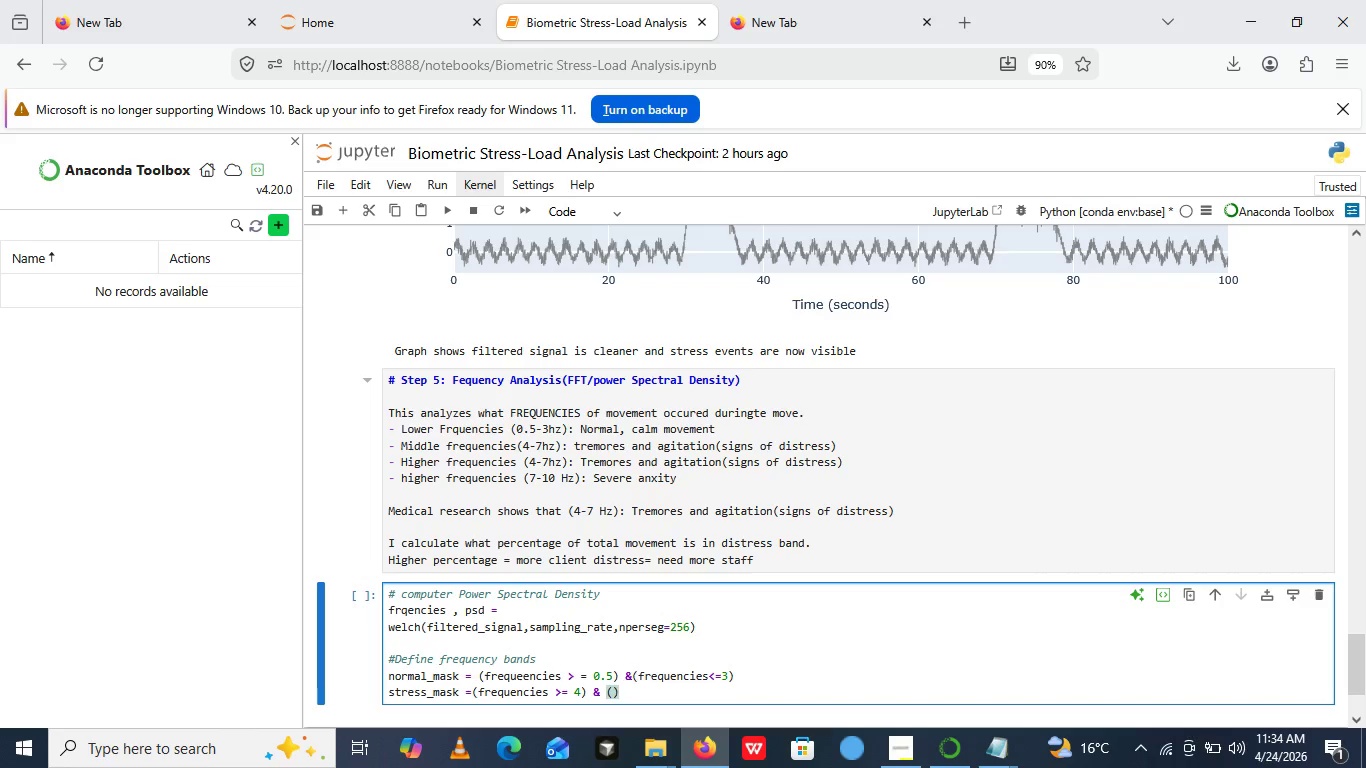 
key(ArrowLeft)
 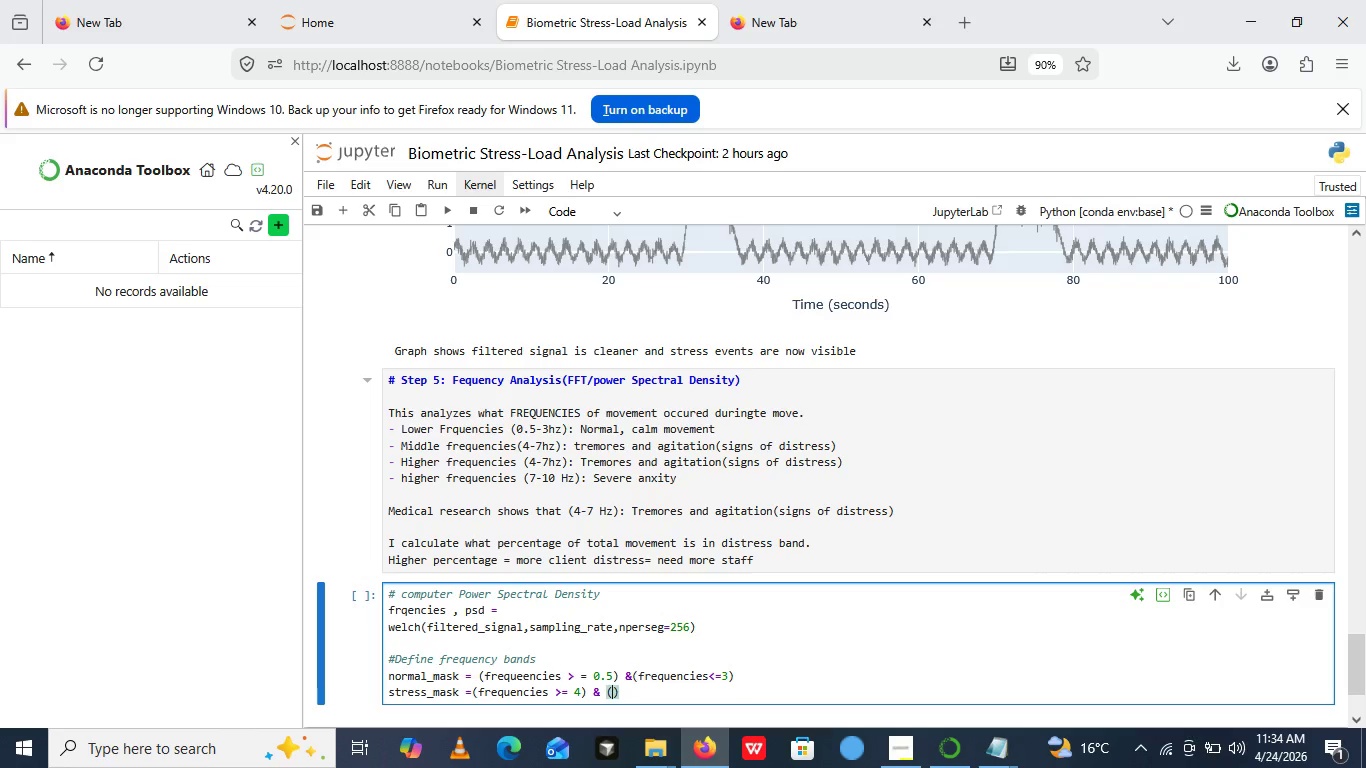 
type(frequen)
 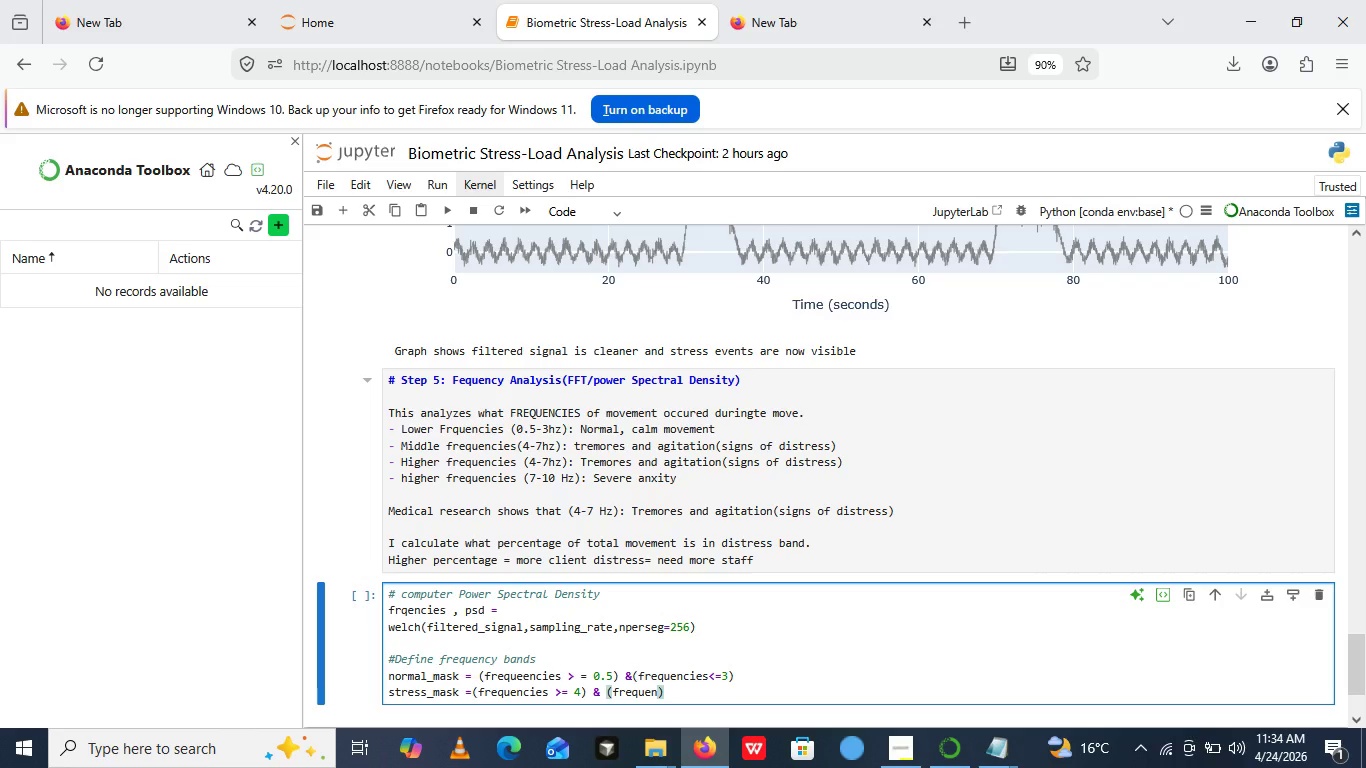 
type(cies)
 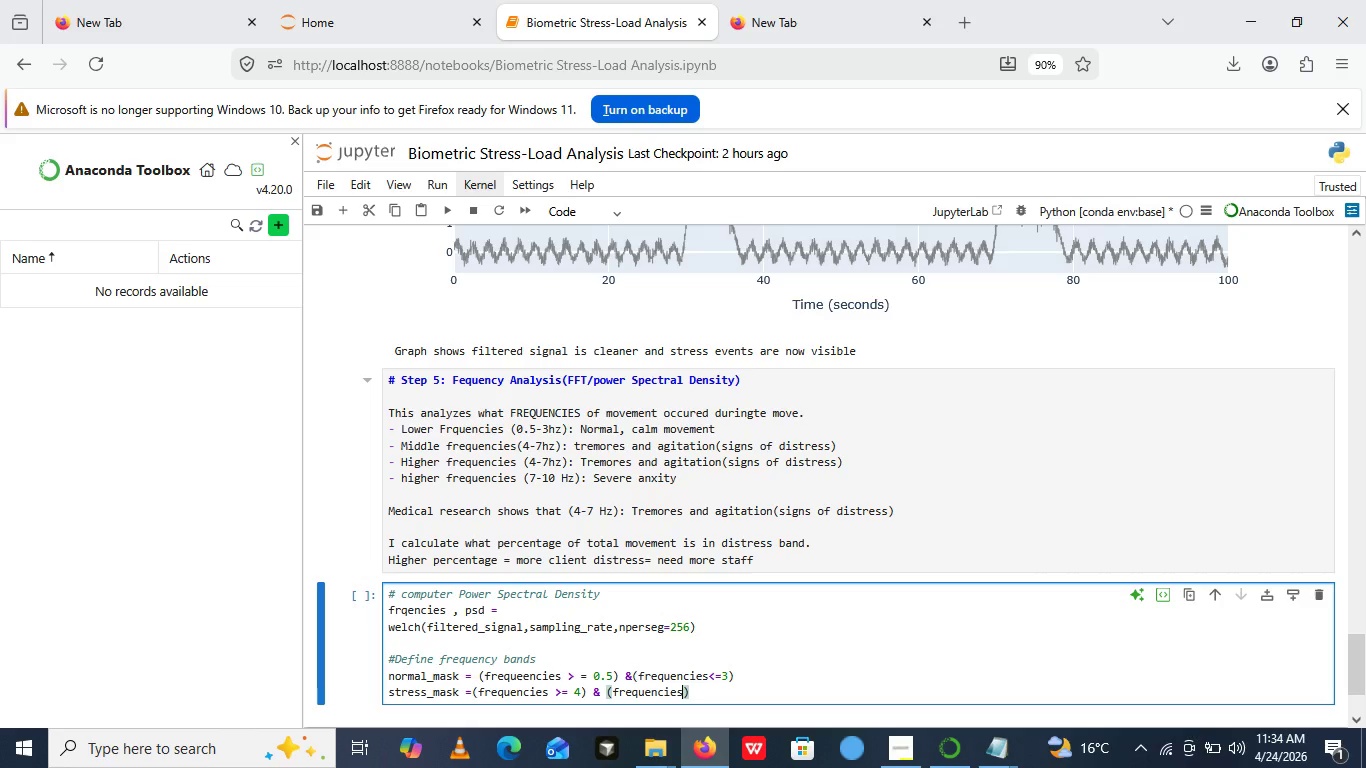 
key(Space)
 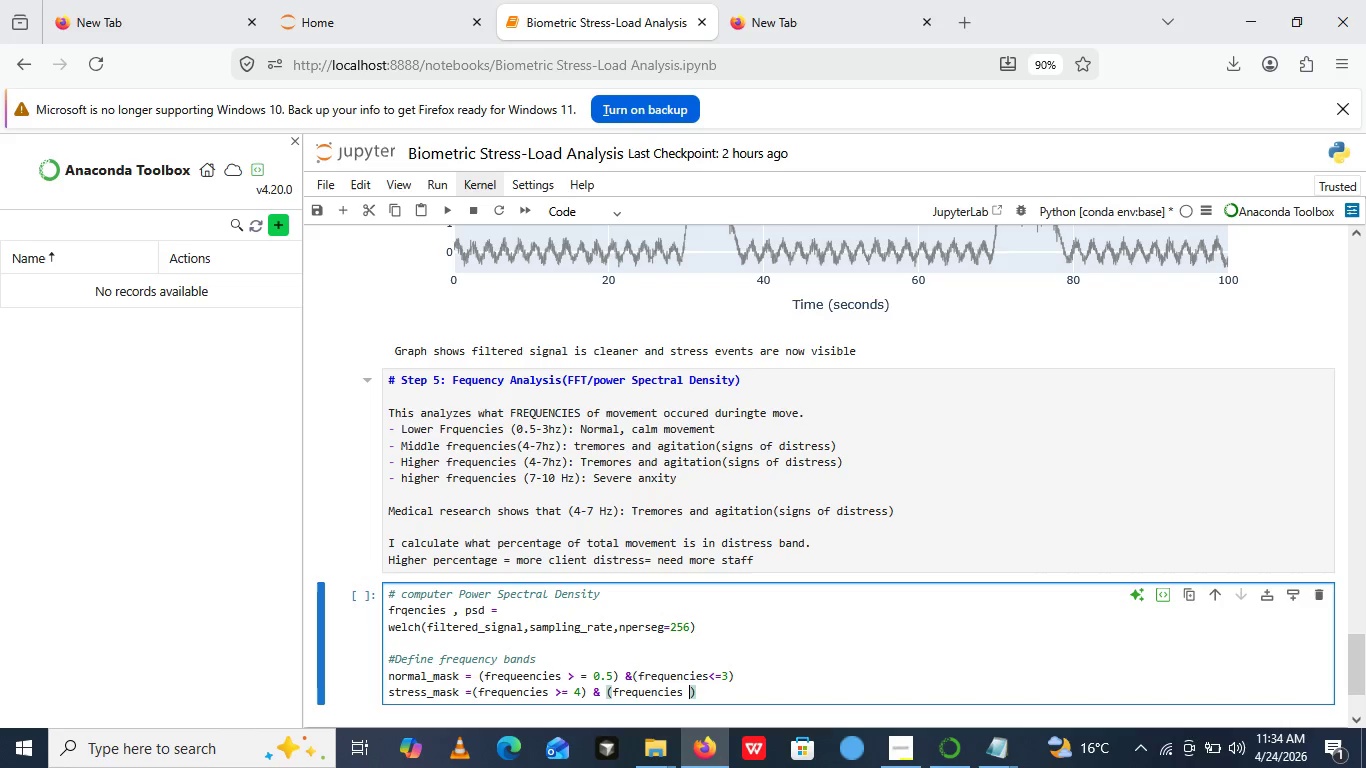 
key(Shift+Comma)
 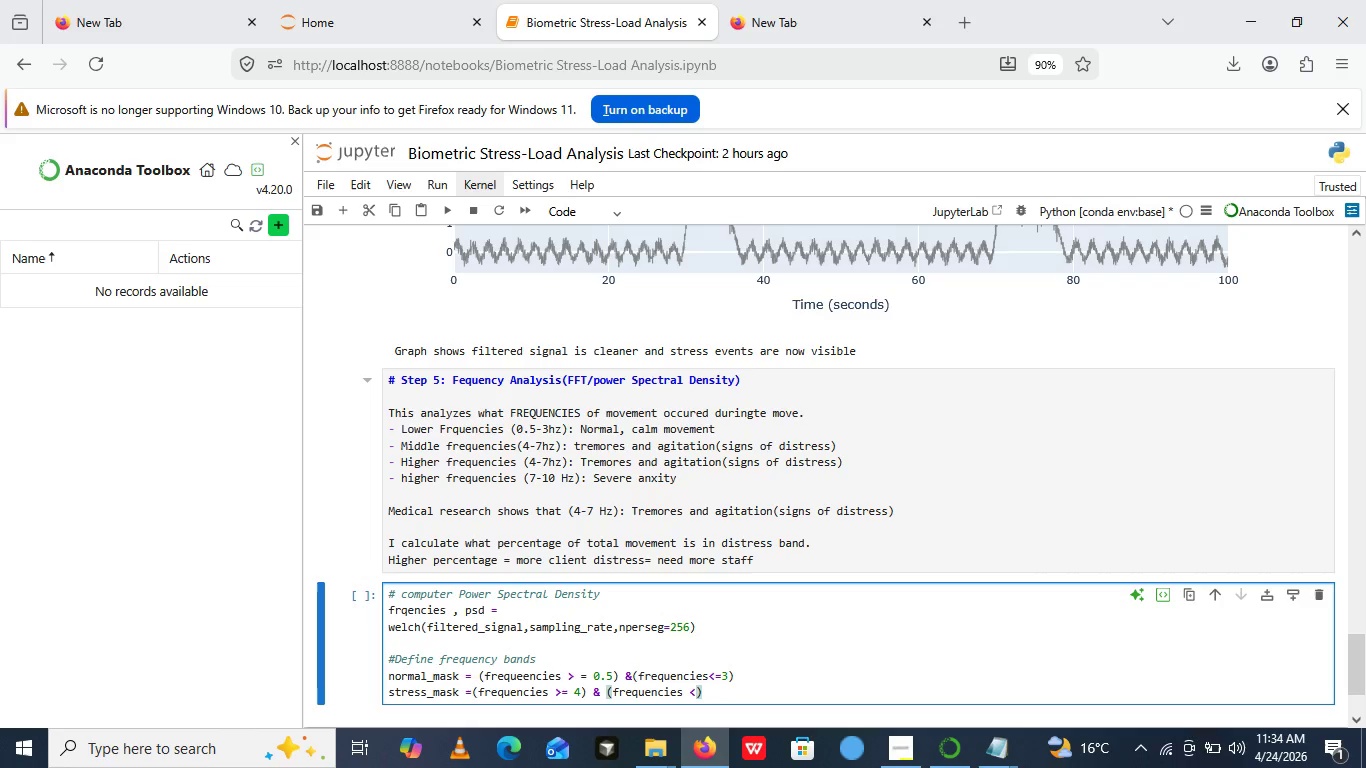 
key(Equal)
 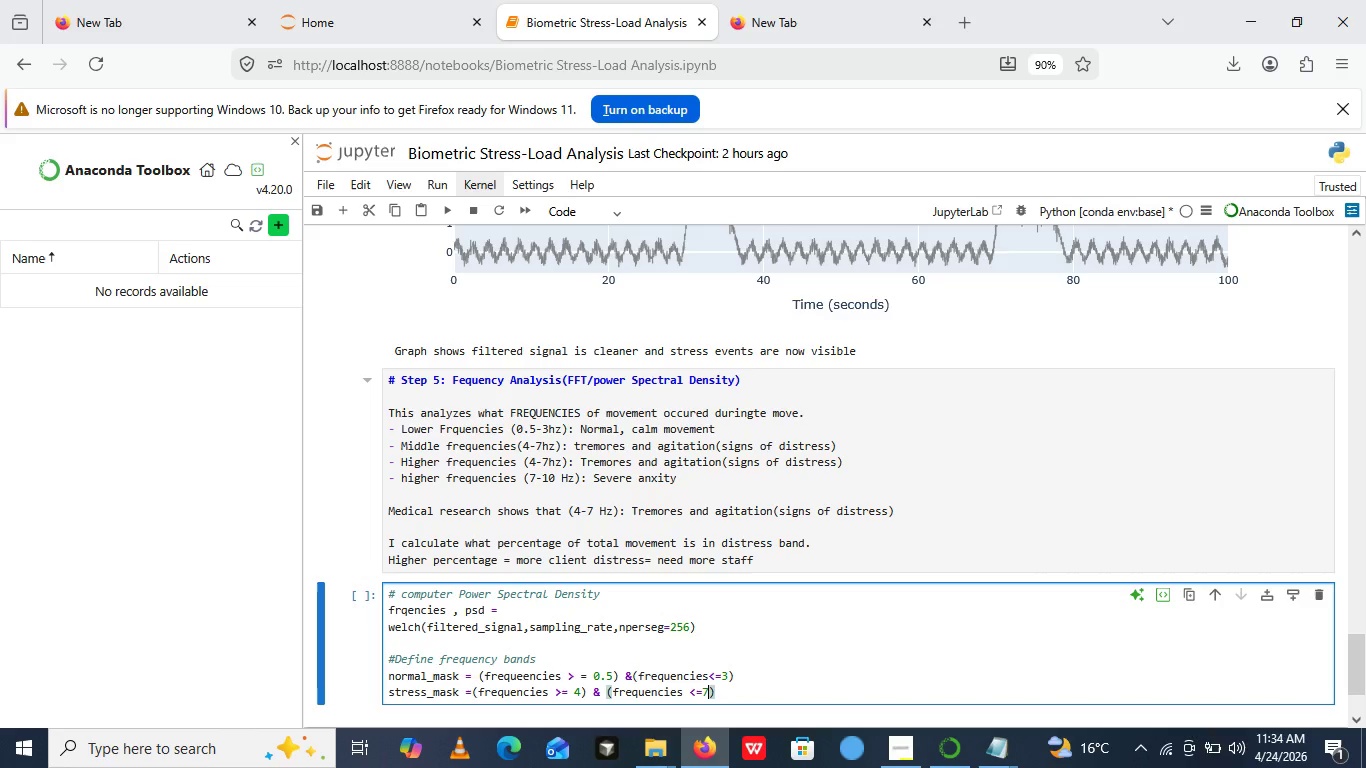 
key(7)
 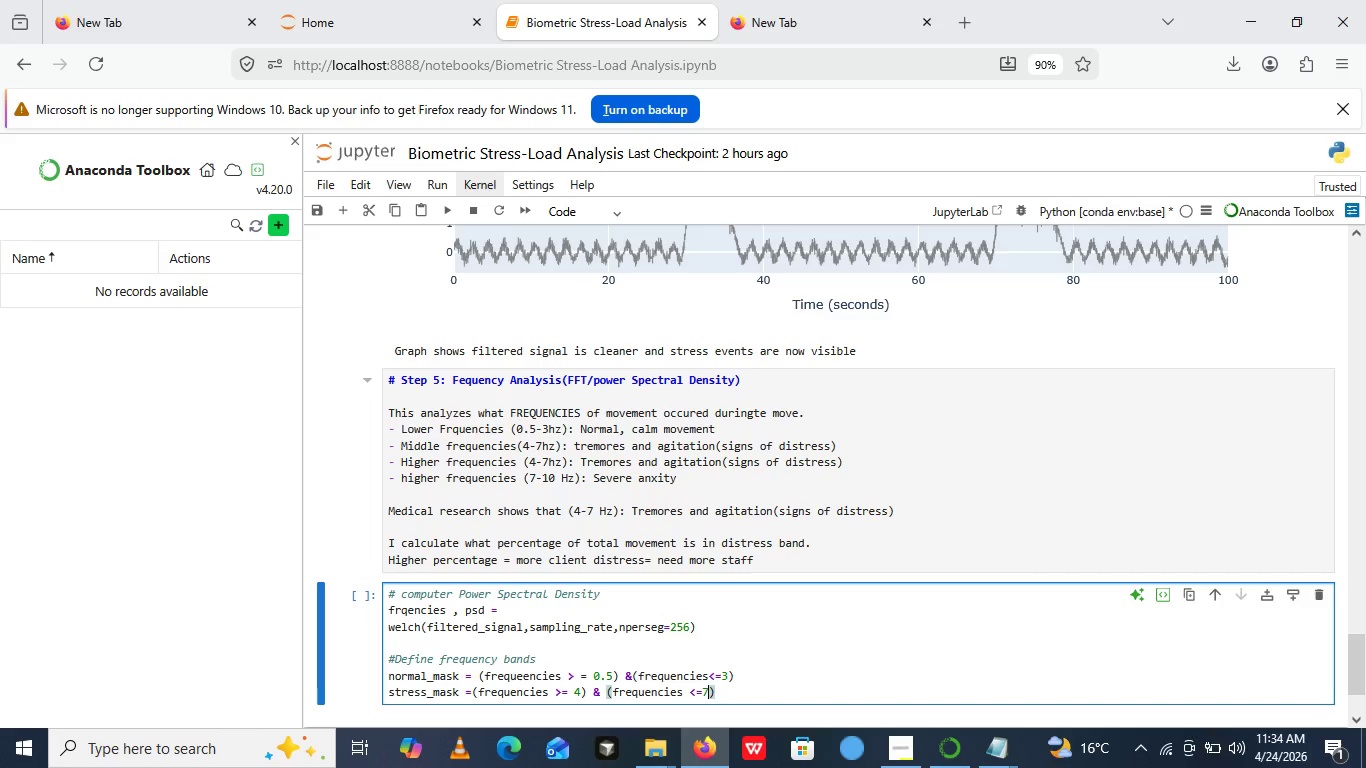 
key(ArrowRight)
 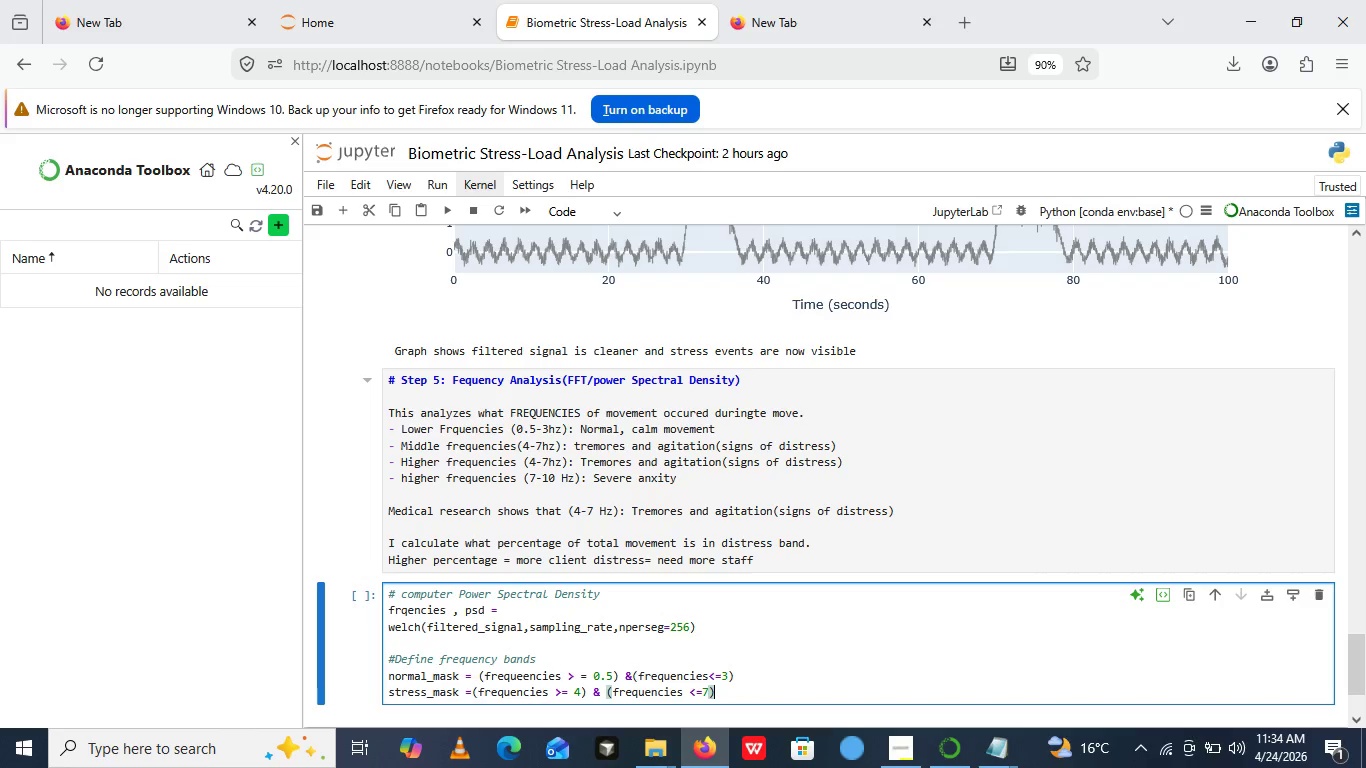 
key(Enter)
 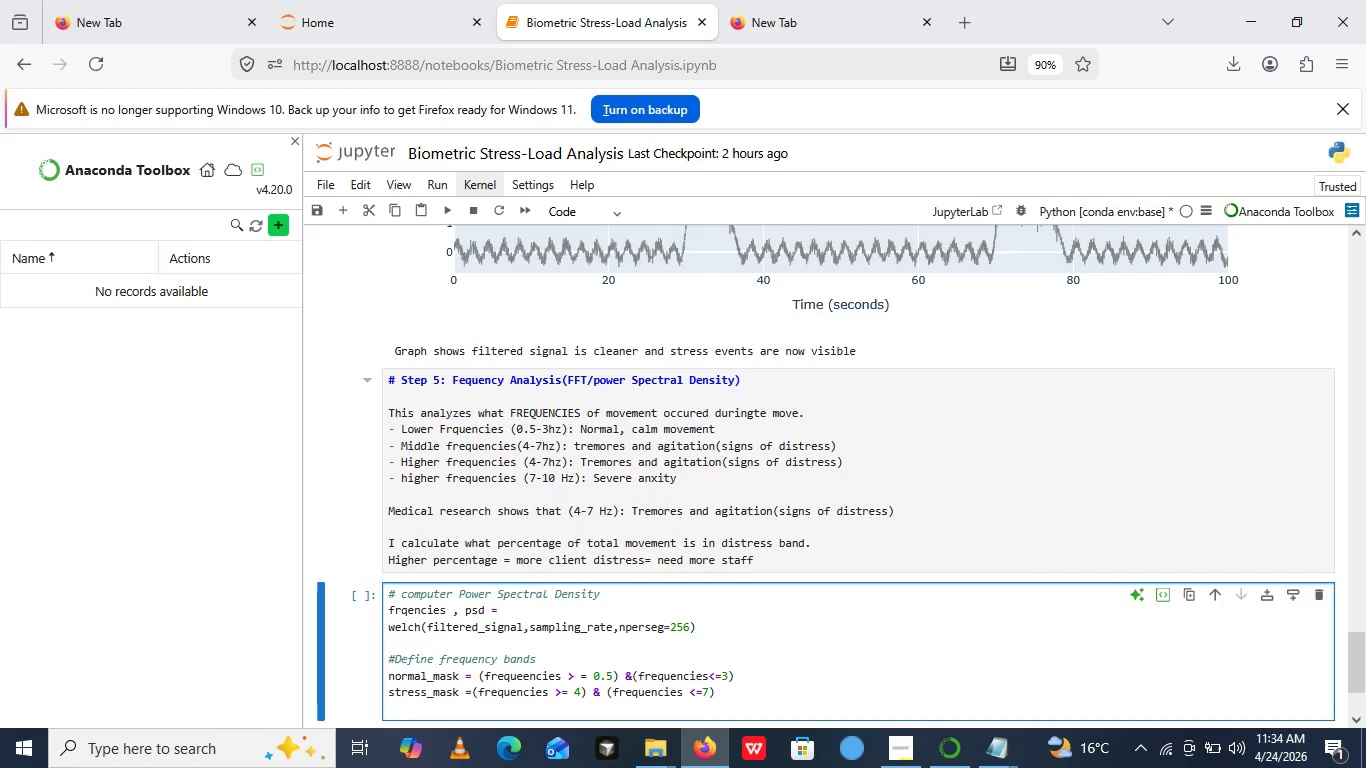 
type(high_mask =())
 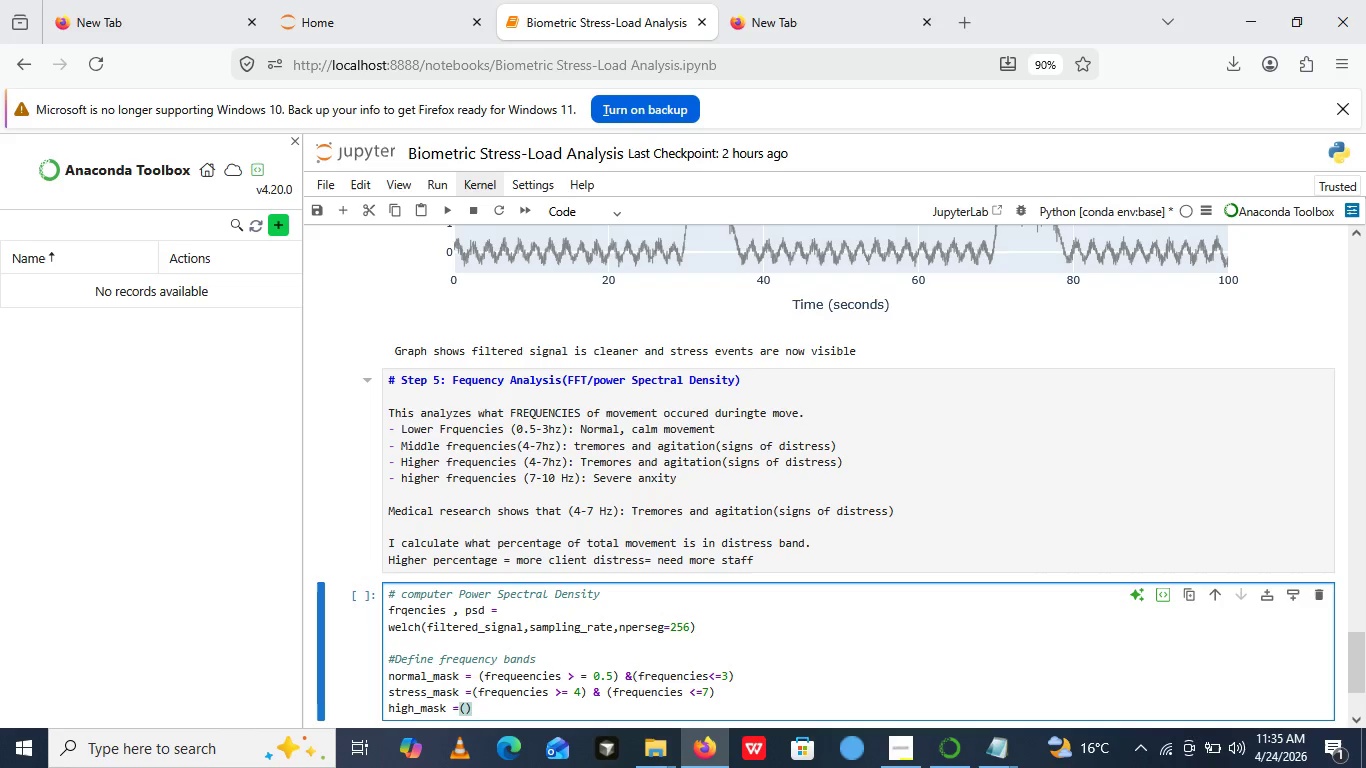 
key(ArrowLeft)
 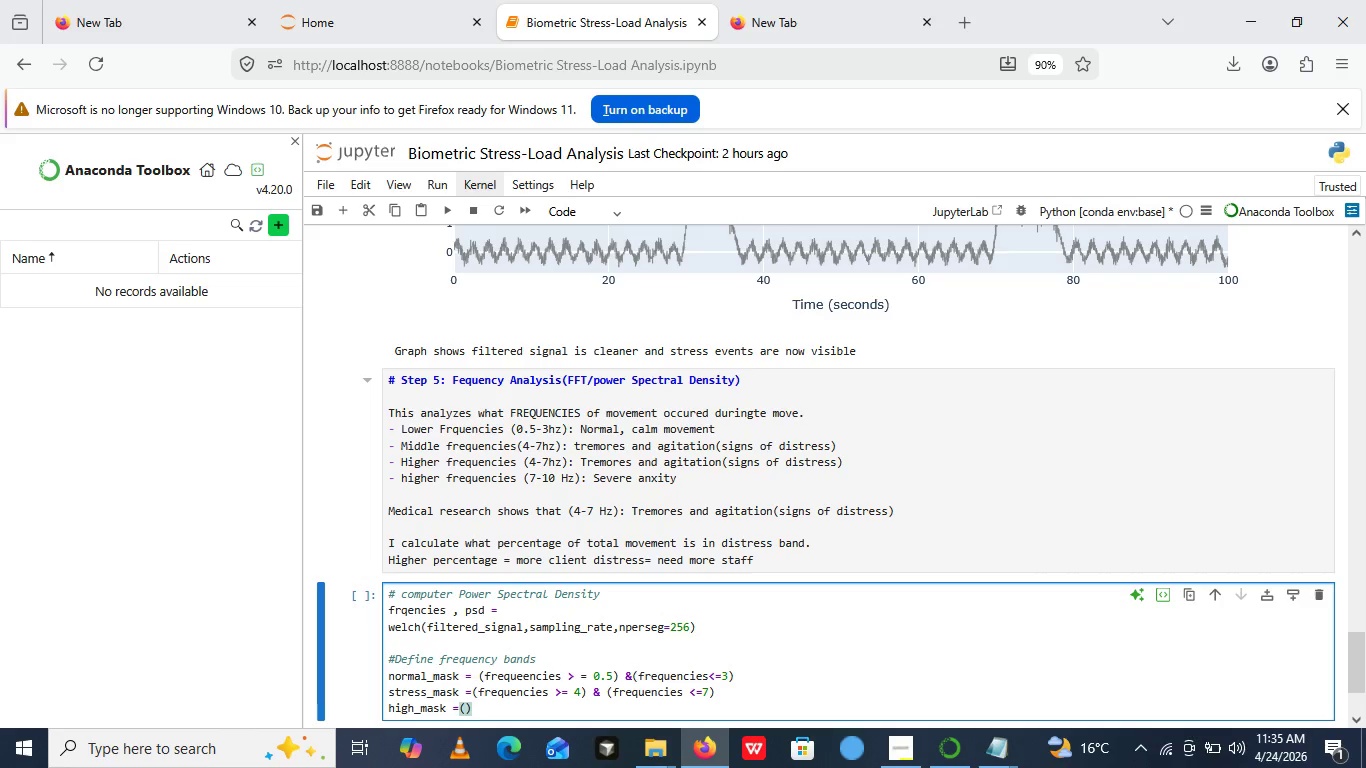 
type(frequencies>= 7)
 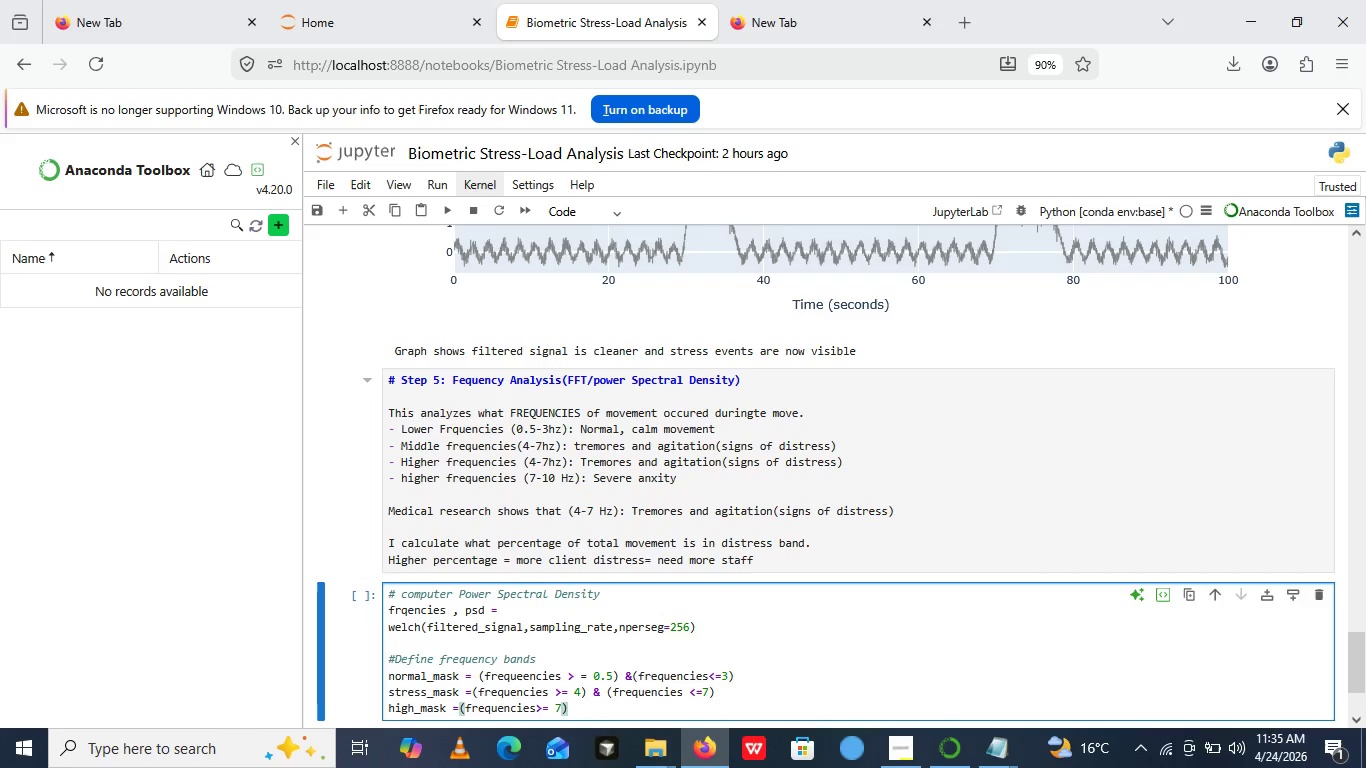 
key(ArrowRight)
 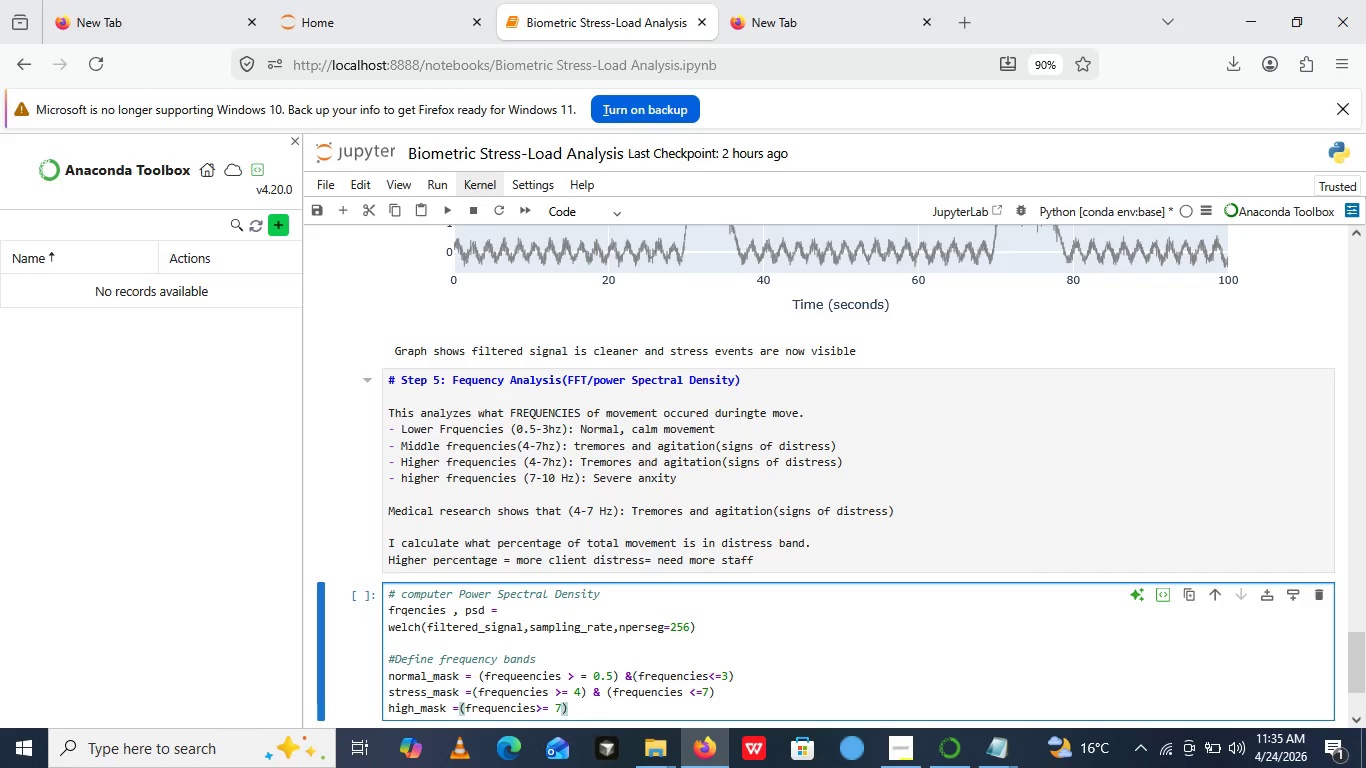 
type( &())
 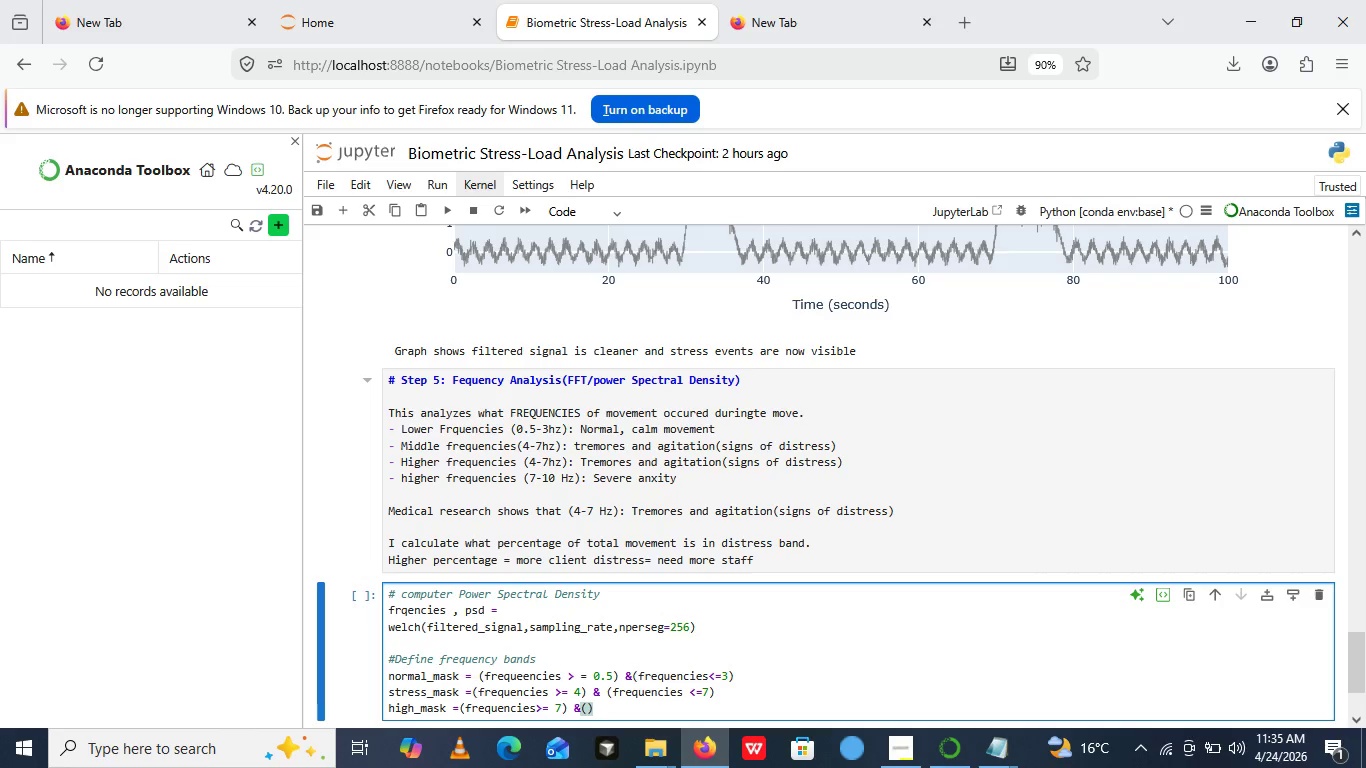 
key(ArrowLeft)
 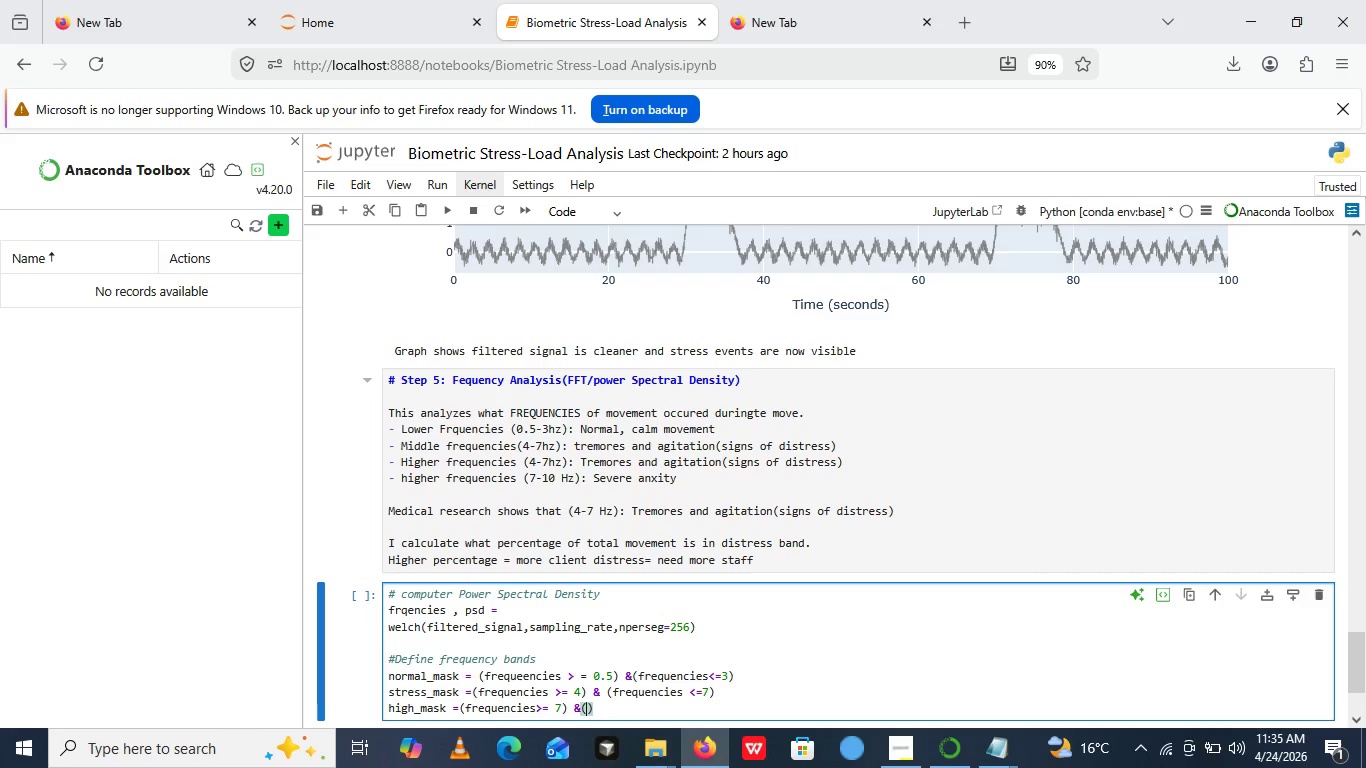 
type(frequenci)
 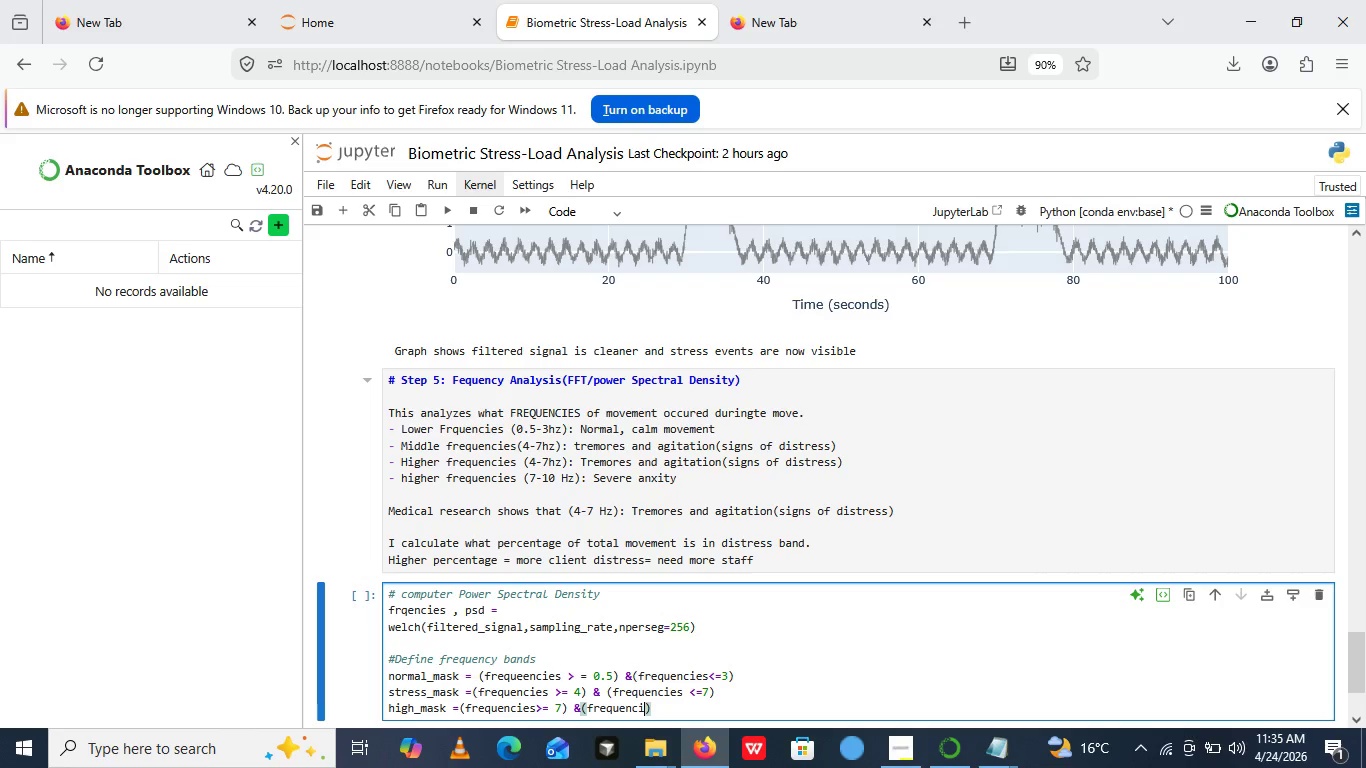 
type(es)
 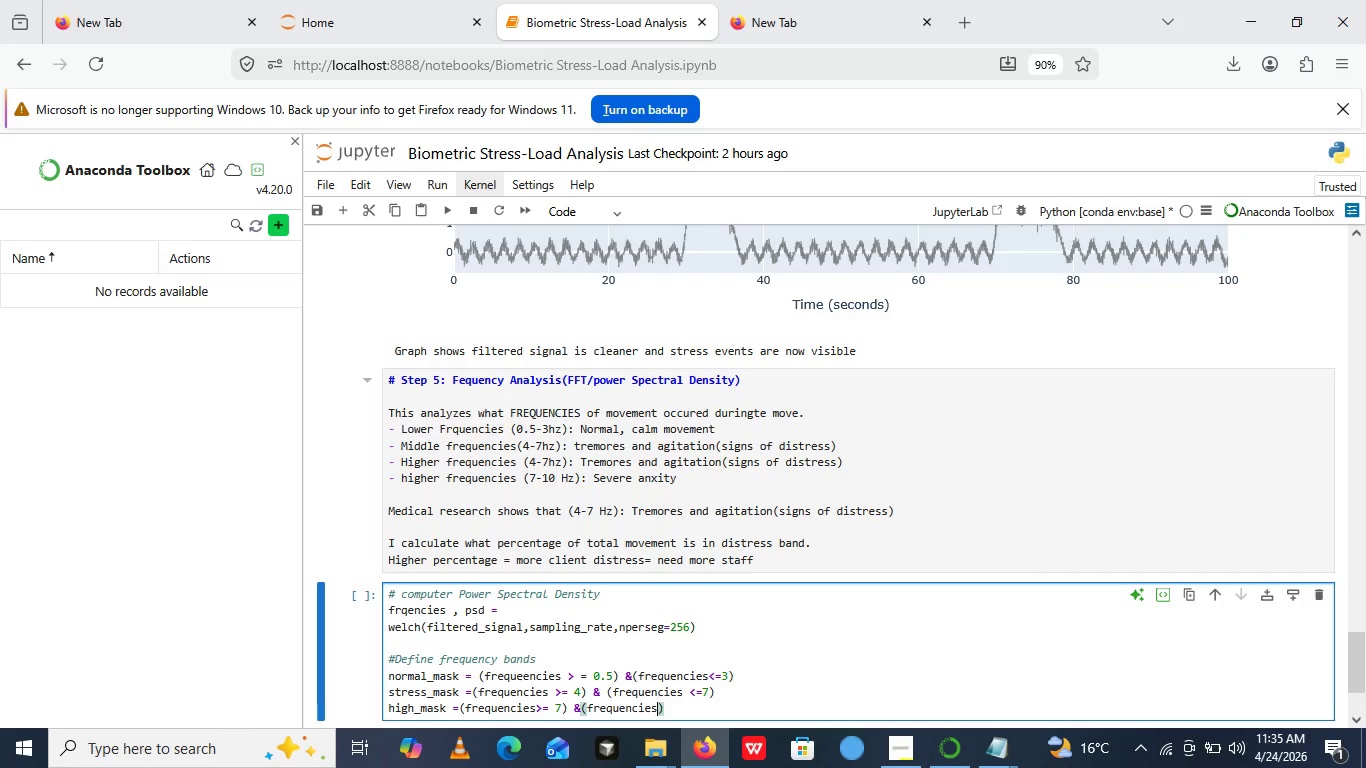 
type(<=10)
 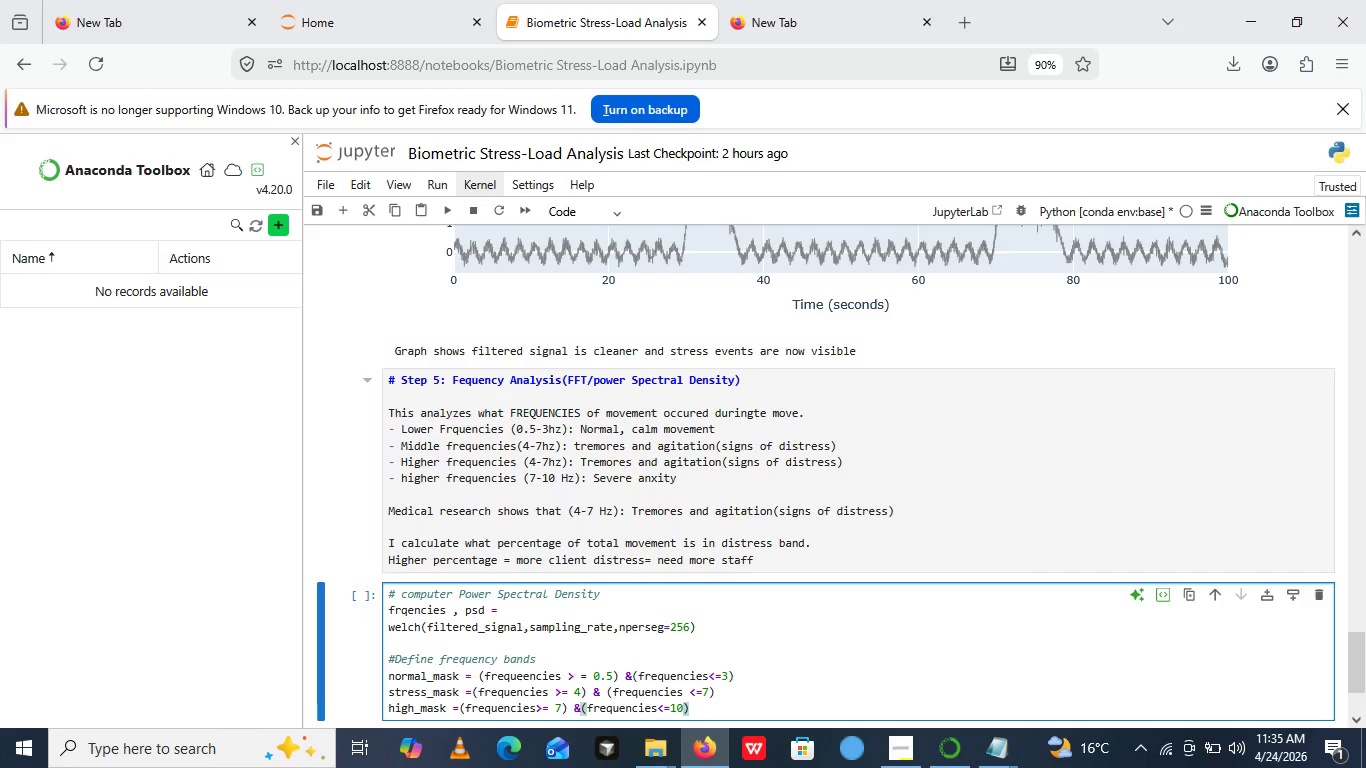 
key(ArrowRight)
 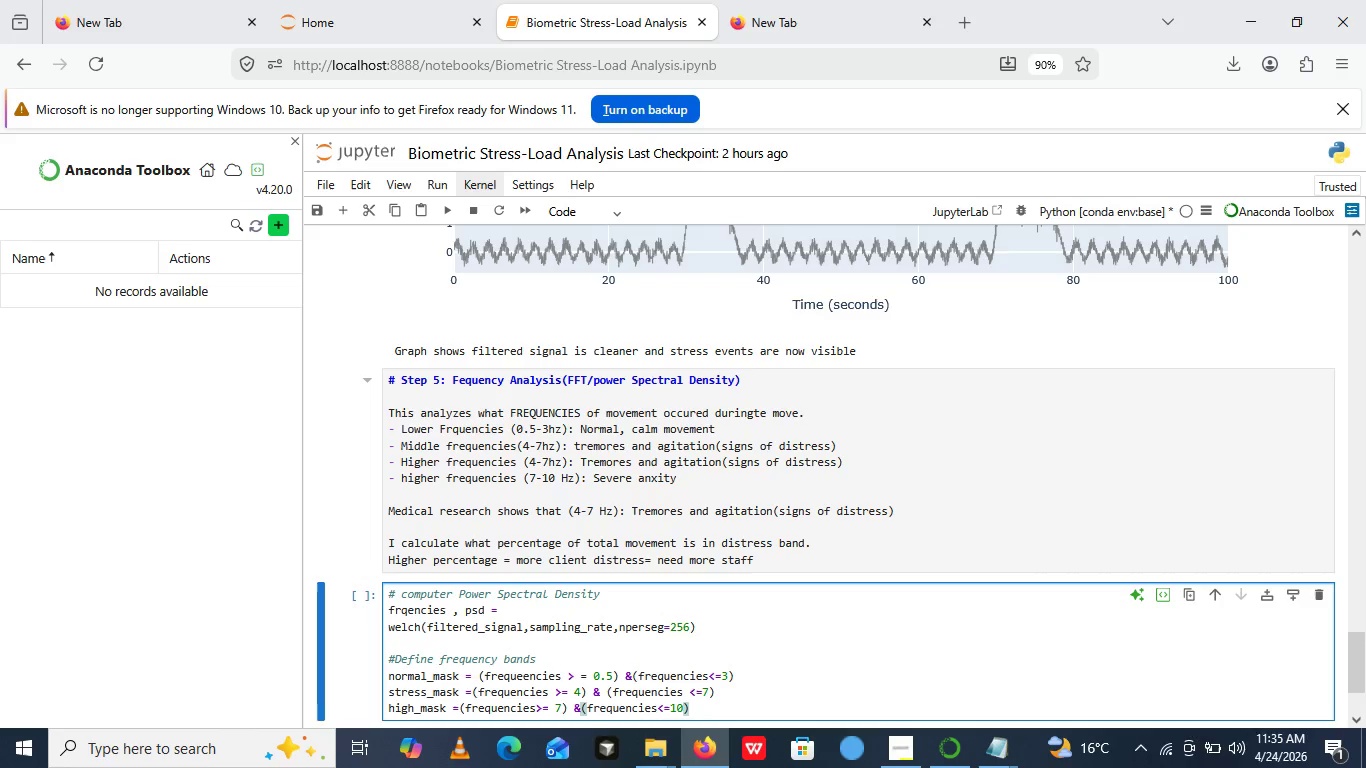 
key(Enter)
 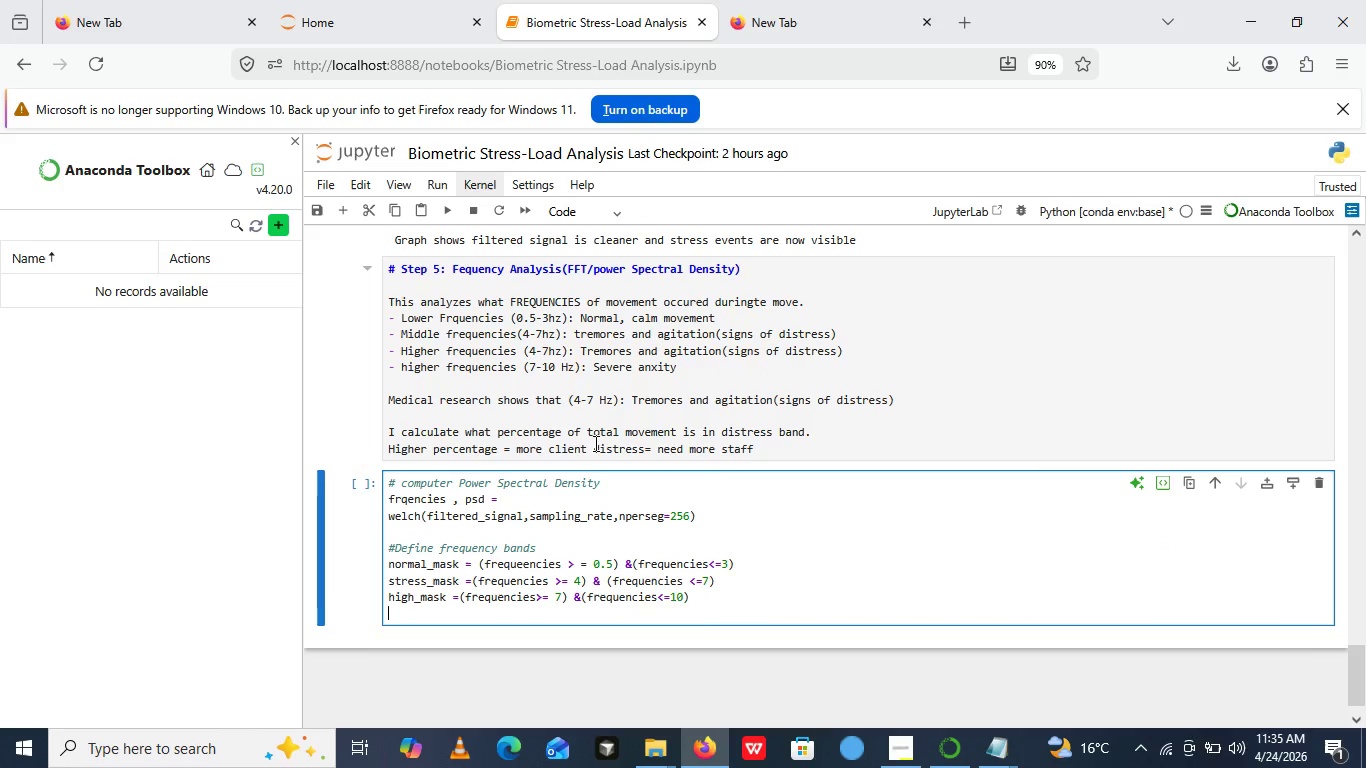 
key(Enter)
 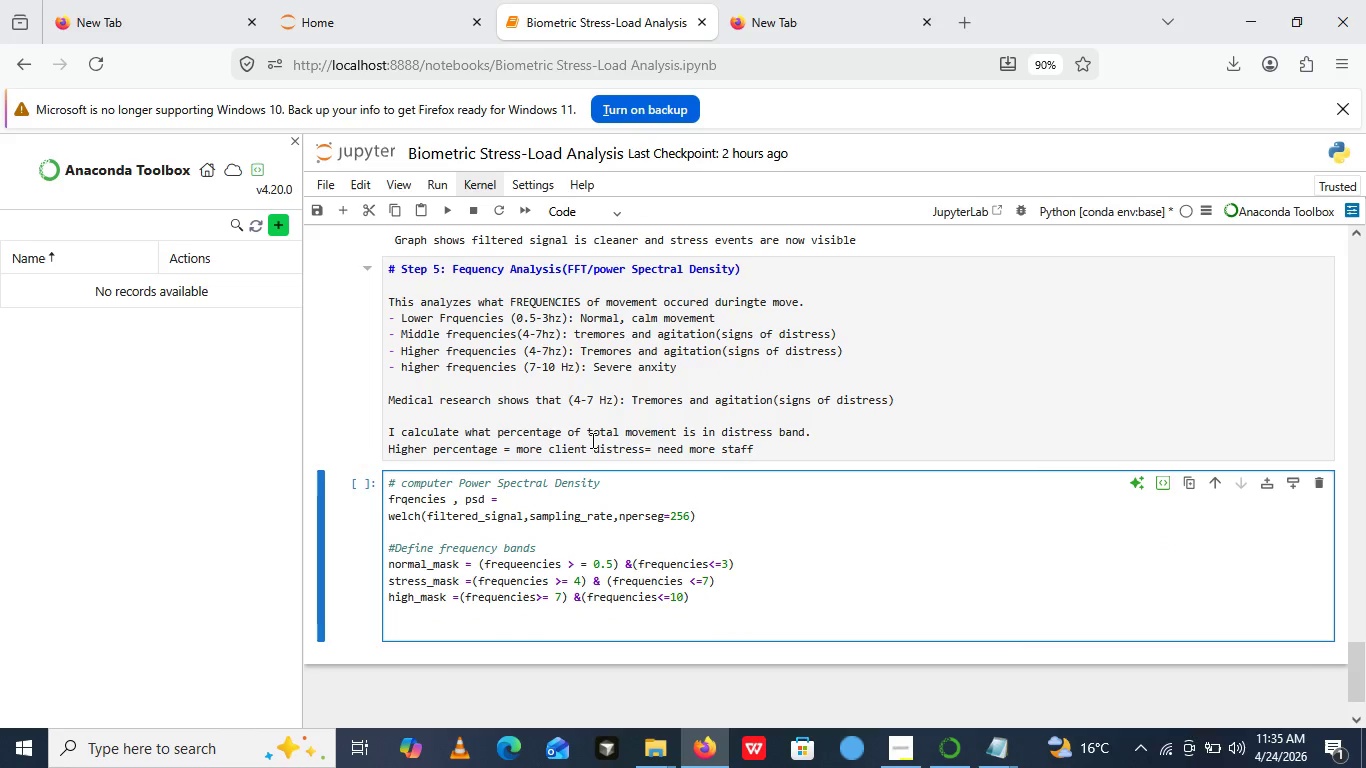 
type(# calculate powe in each n)
key(Backspace)
type(band )
 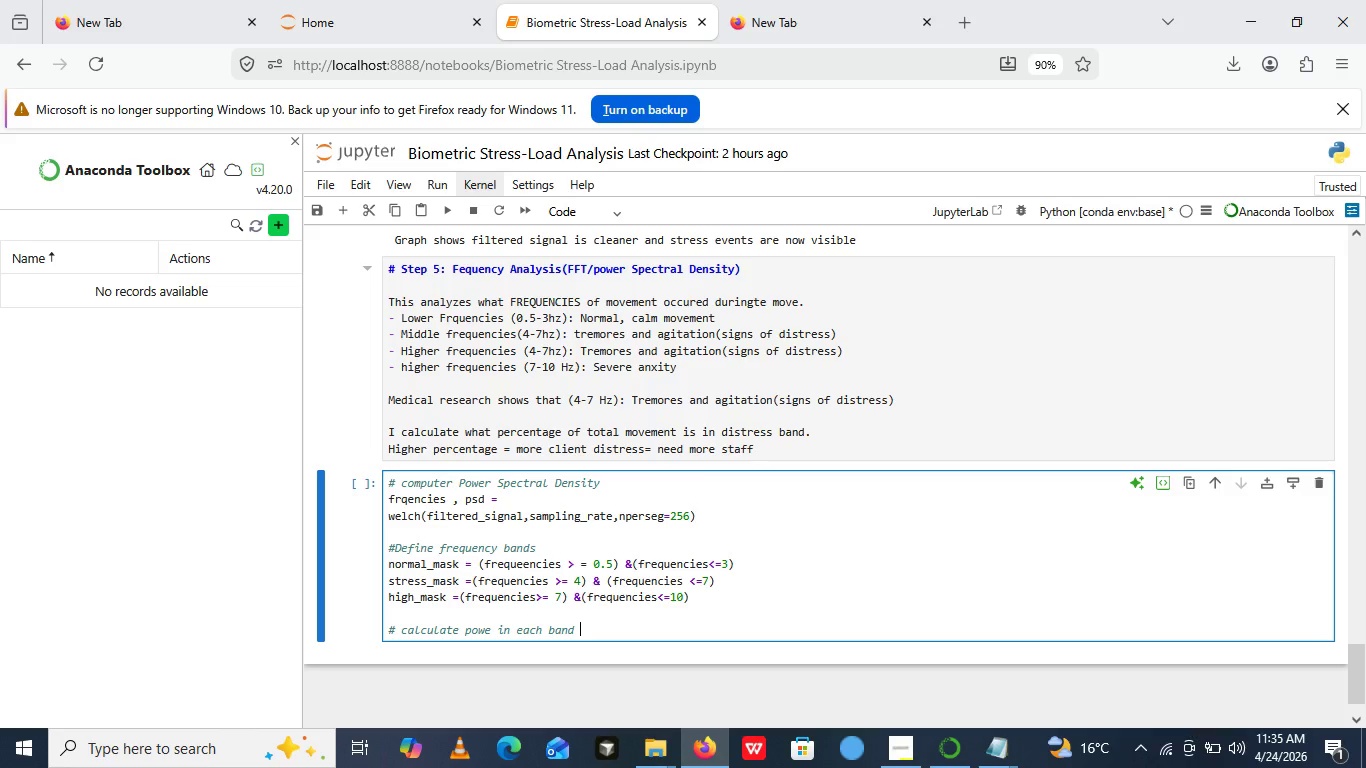 
key(Enter)
 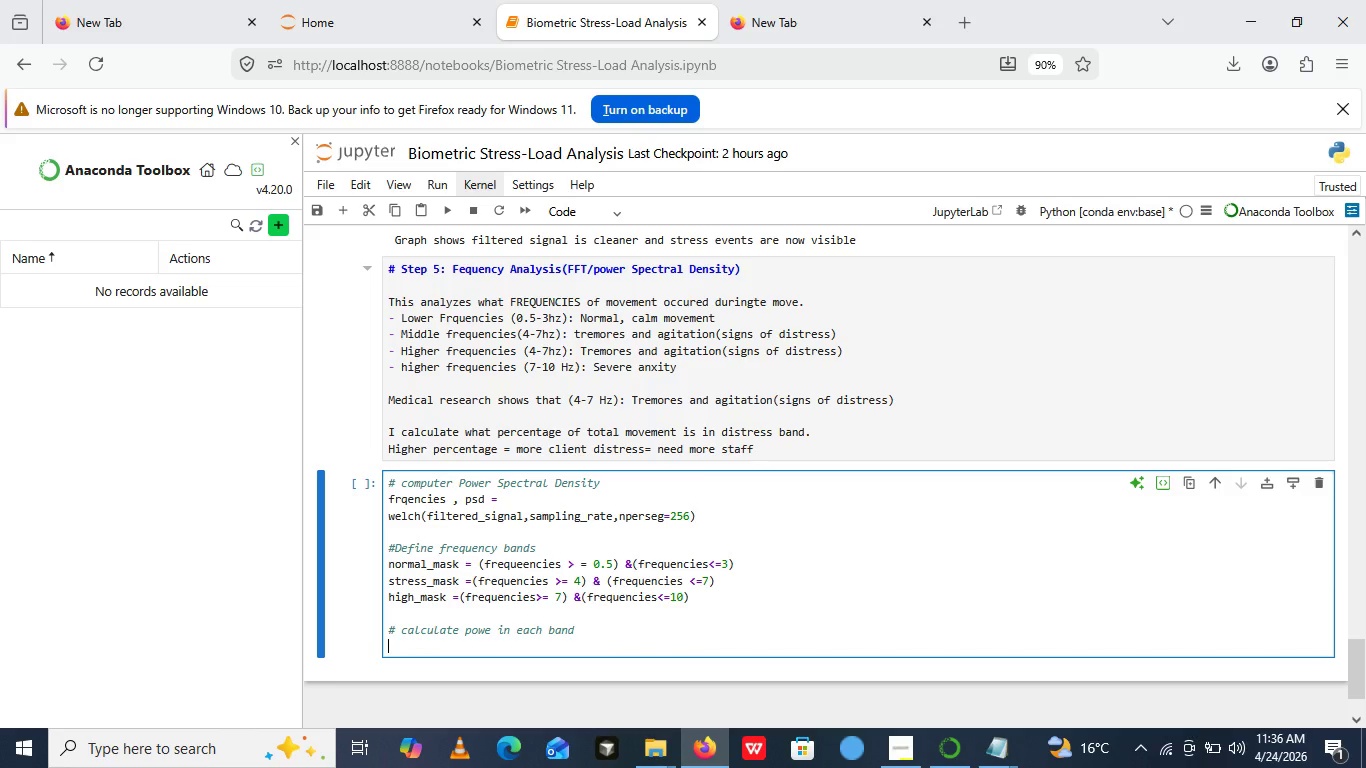 
type(normal_powe)
 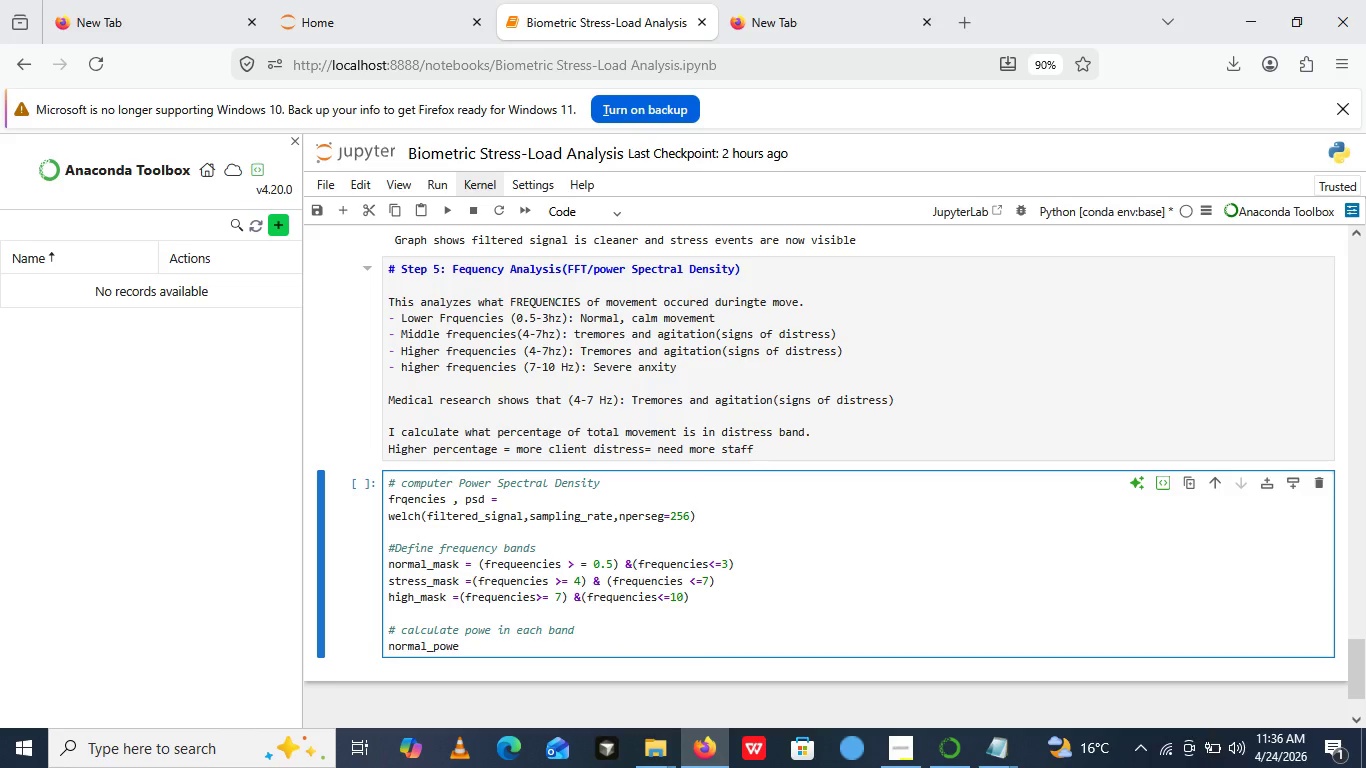 
type(r= trapeziwd)
key(Backspace)
key(Backspace)
key(Backspace)
type(oiid(ps[])
 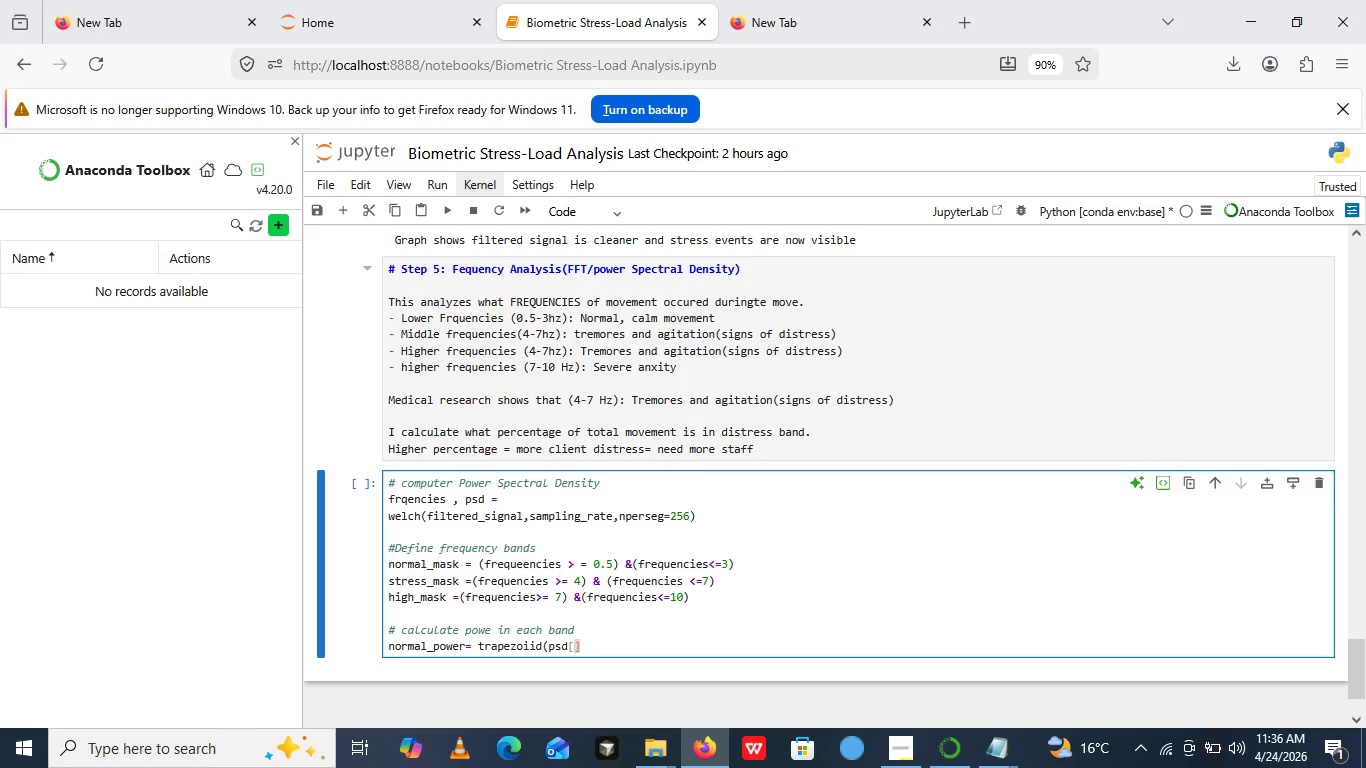 
key(ArrowLeft)
 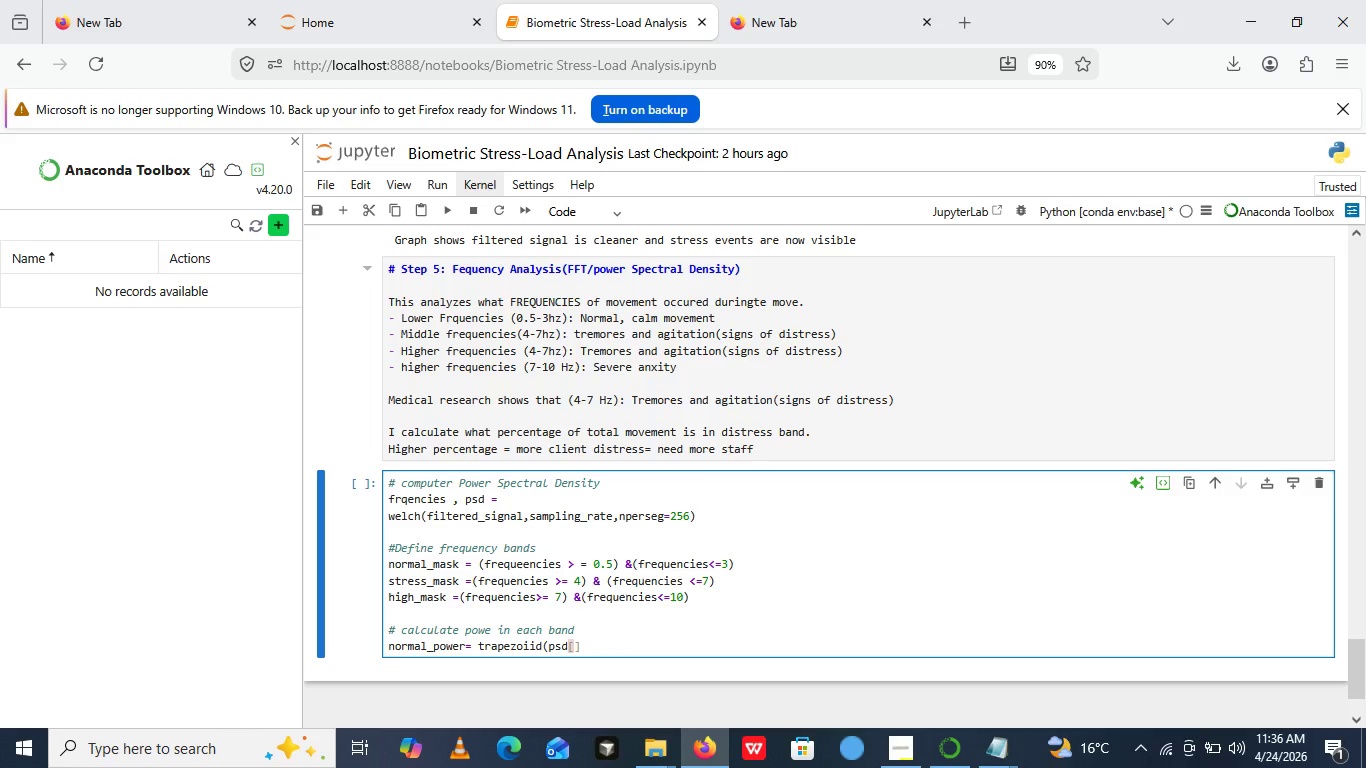 
type(normal_mask)
 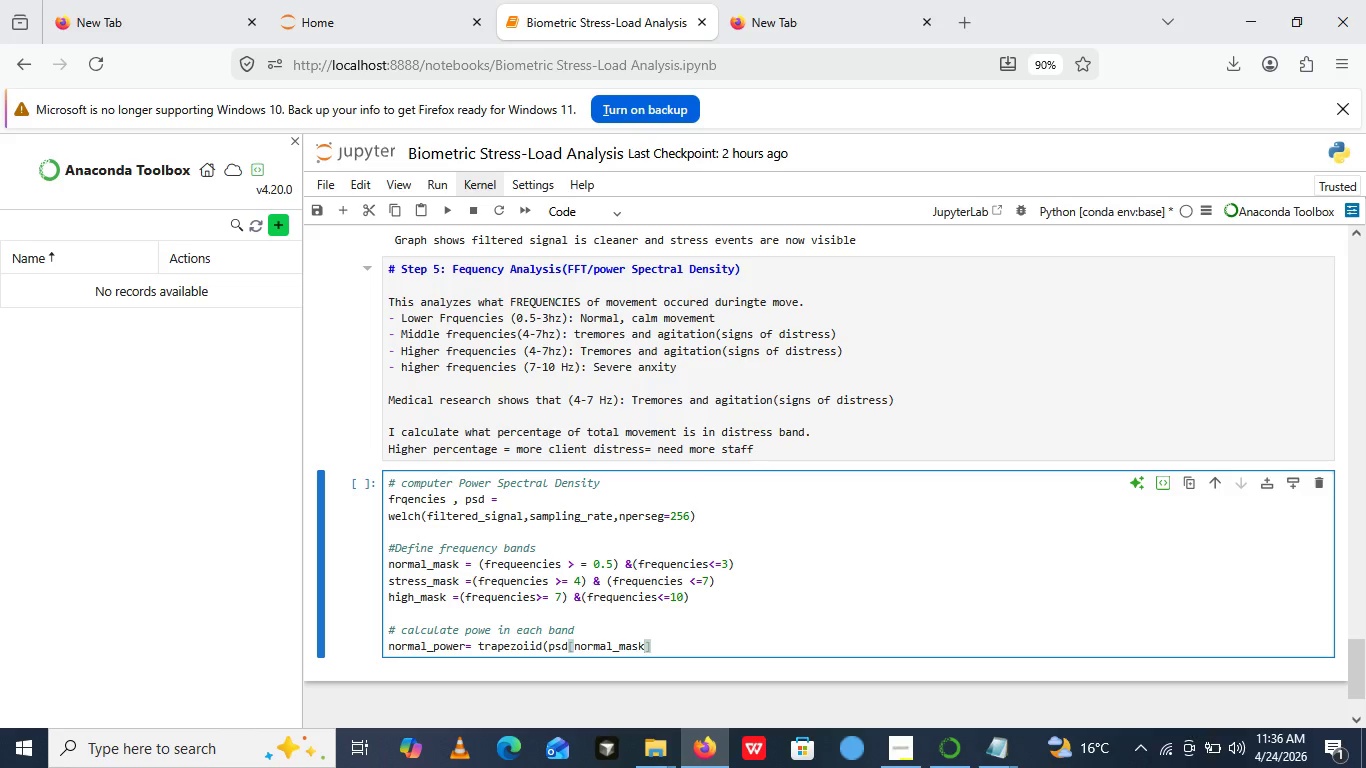 
key(ArrowRight)
 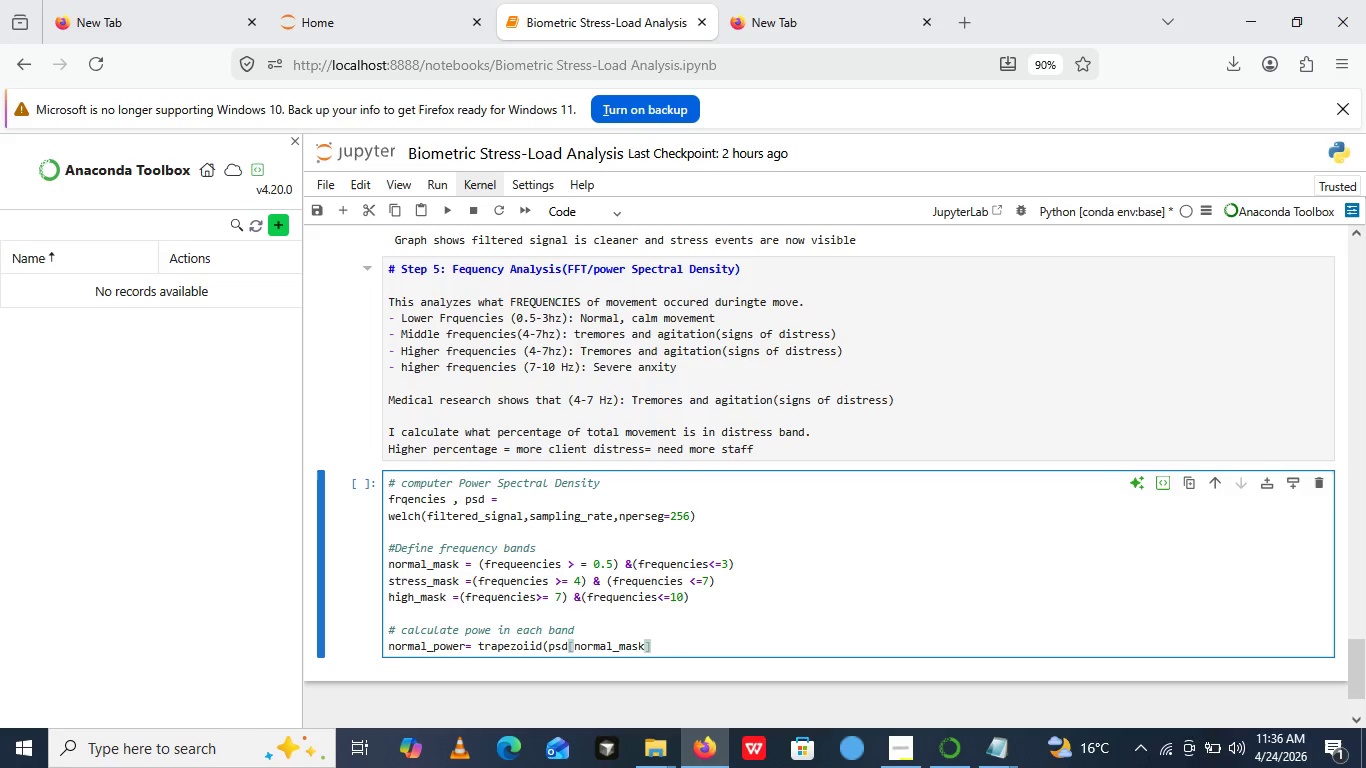 
key(Comma)
 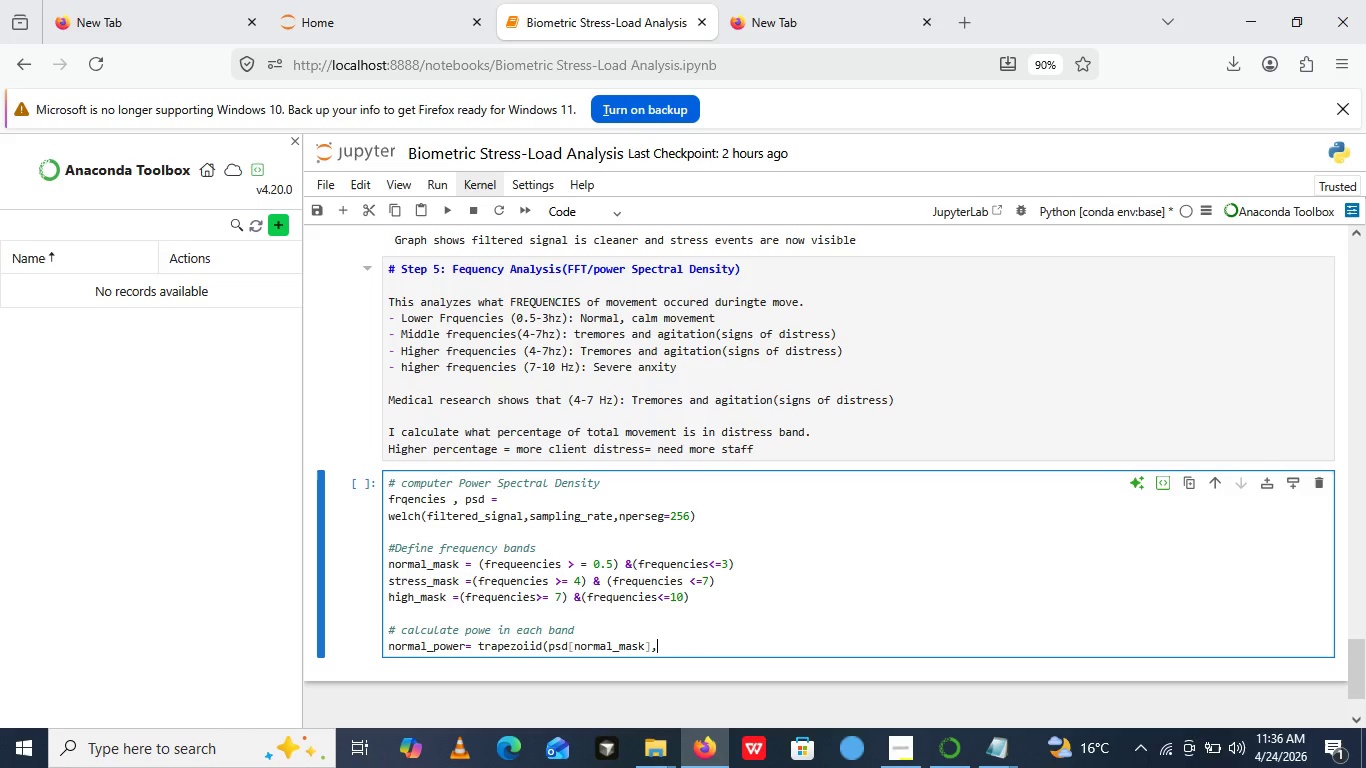 
type(frequency)
 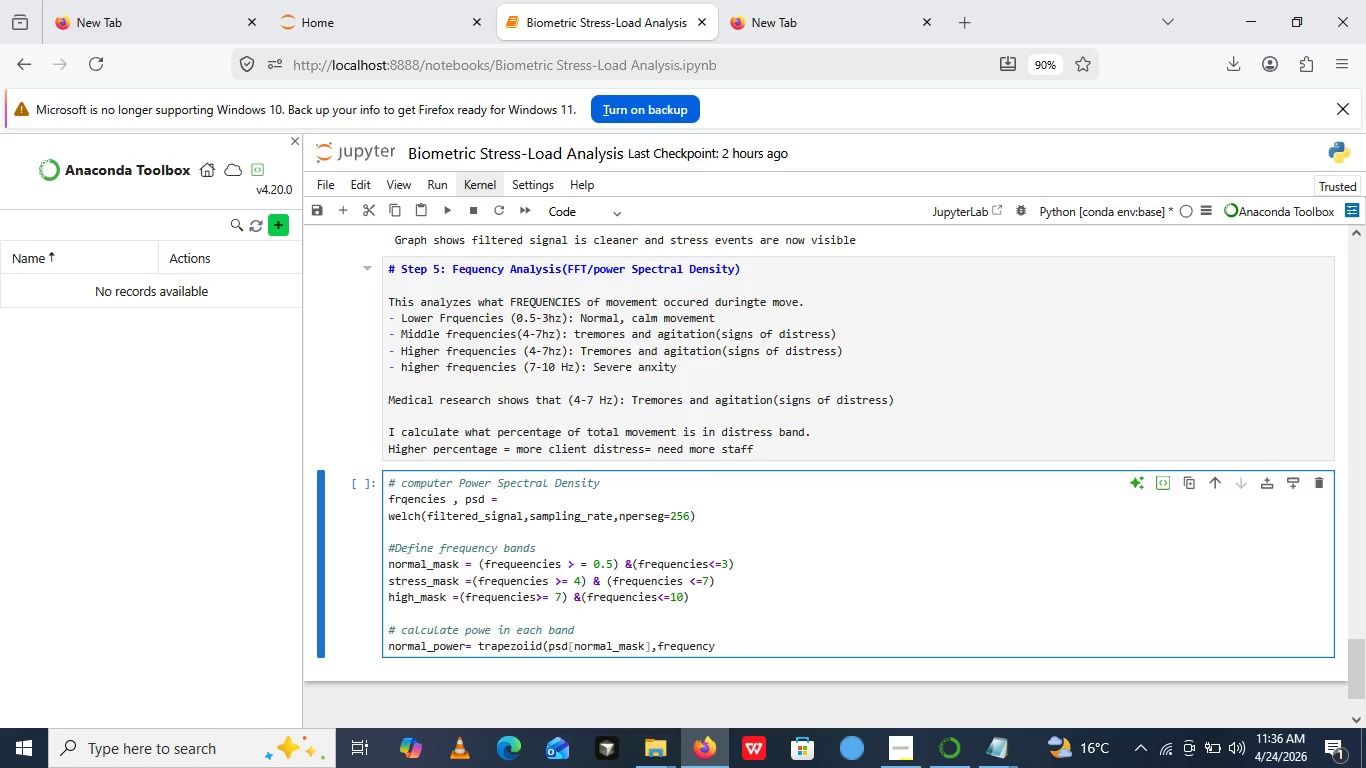 
key(Backspace)
type(ics)
key(Backspace)
type(es)
 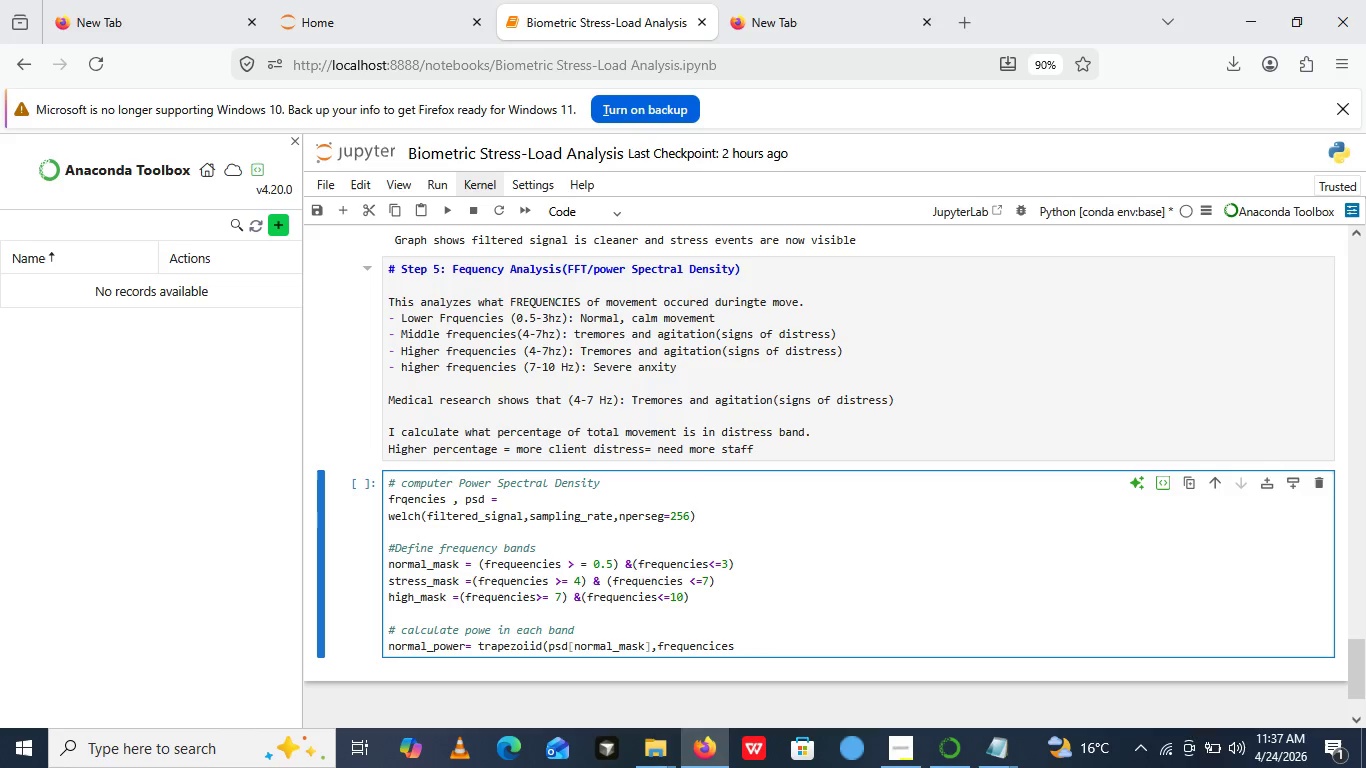 
key(ArrowLeft)
 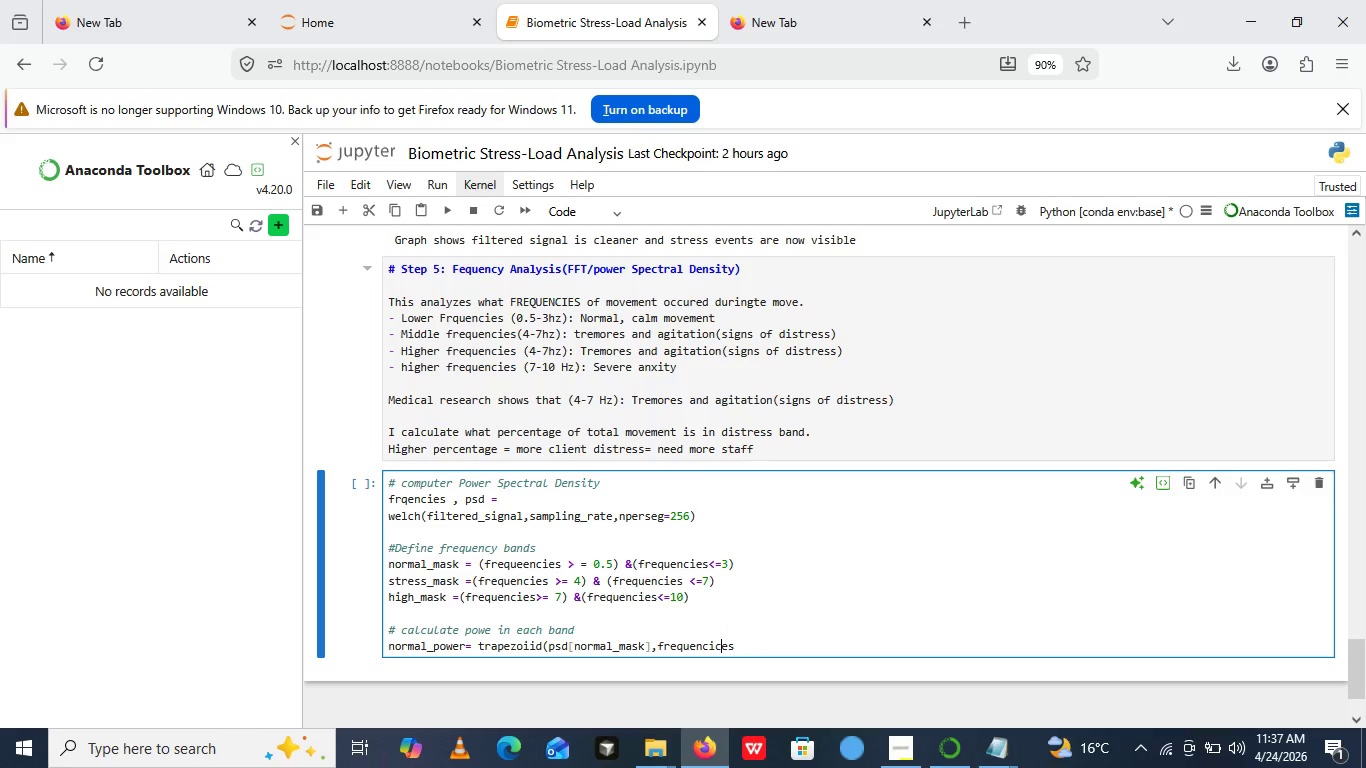 
key(ArrowLeft)
 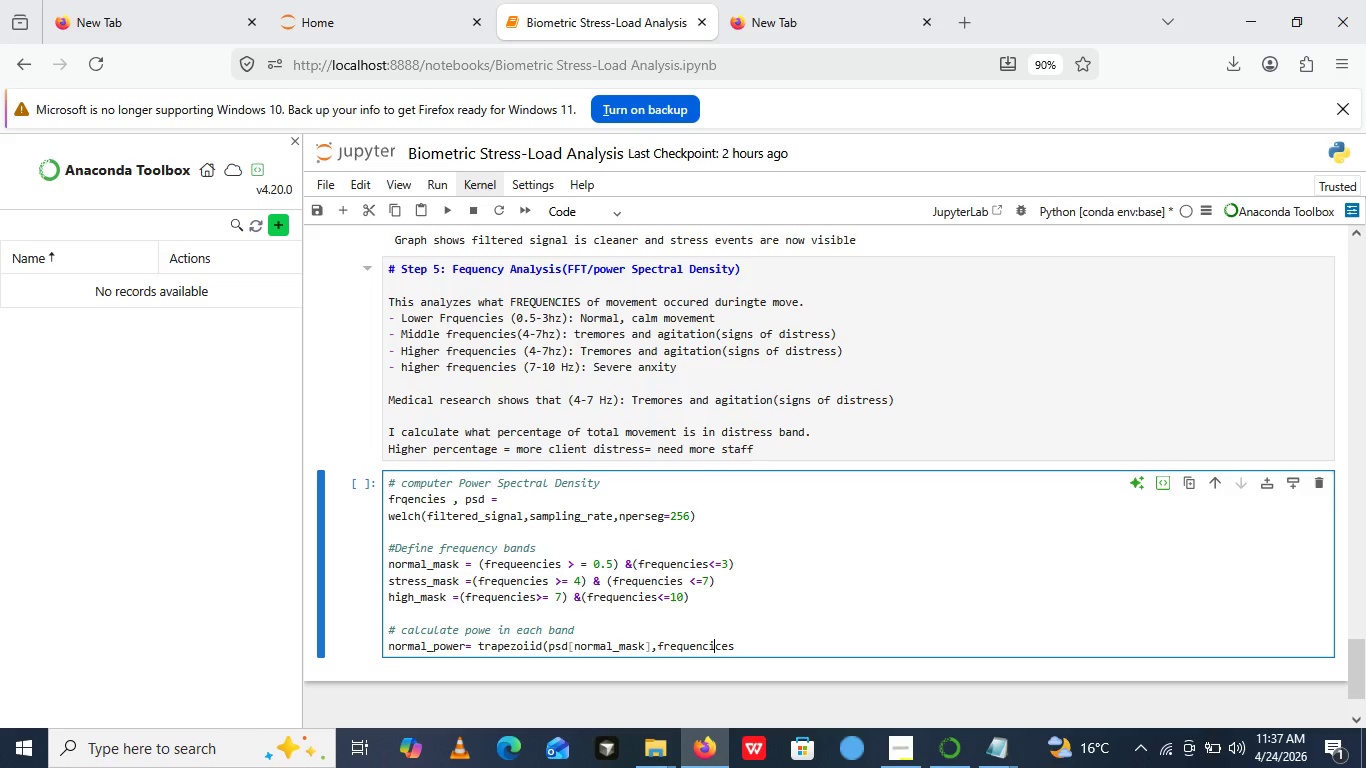 
key(ArrowLeft)
 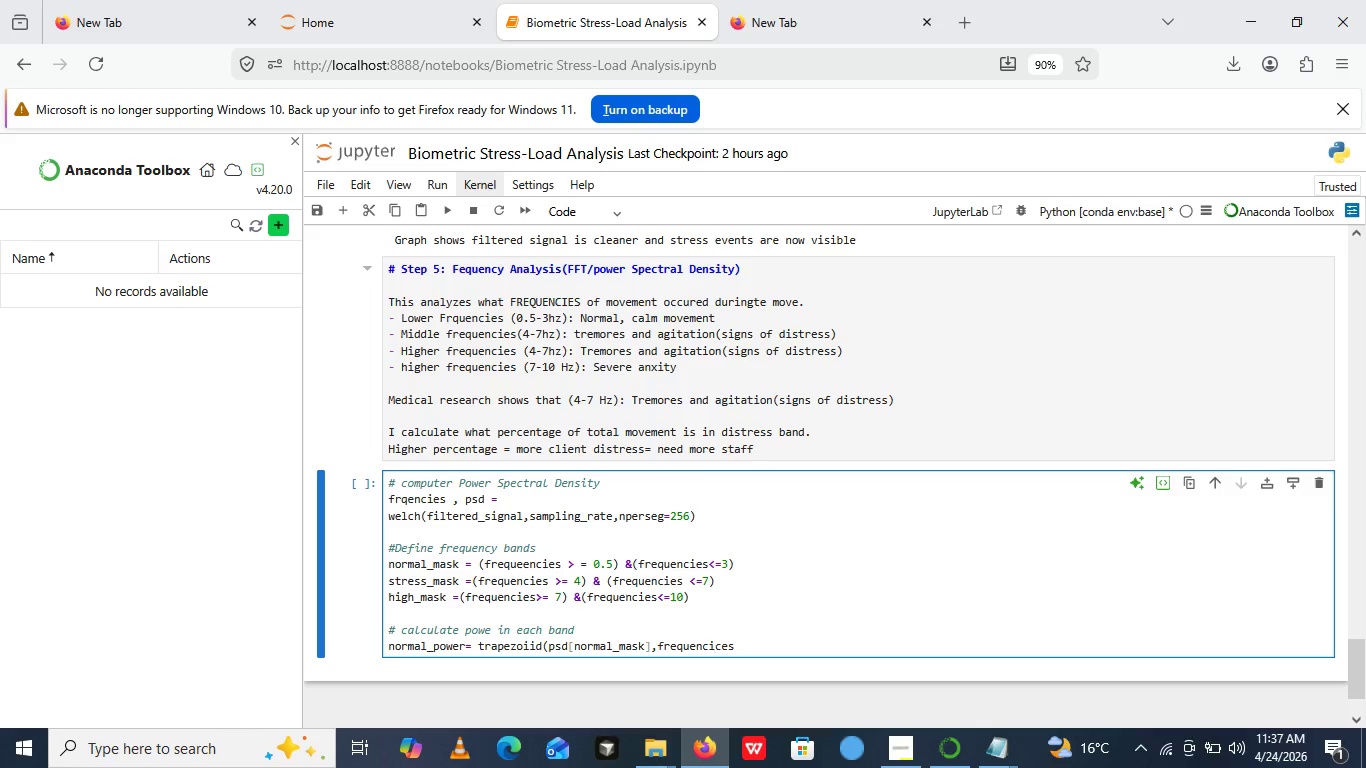 
key(ArrowRight)
 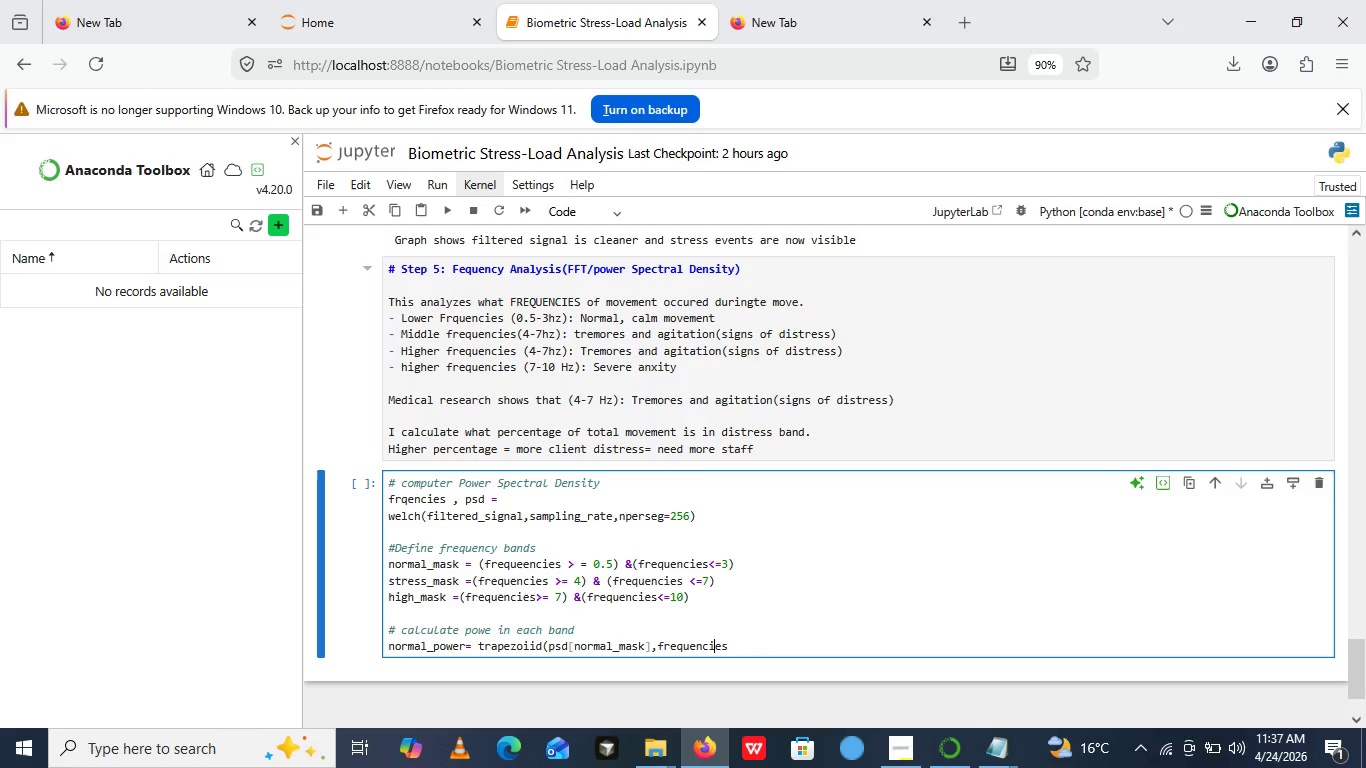 
key(Backspace)
 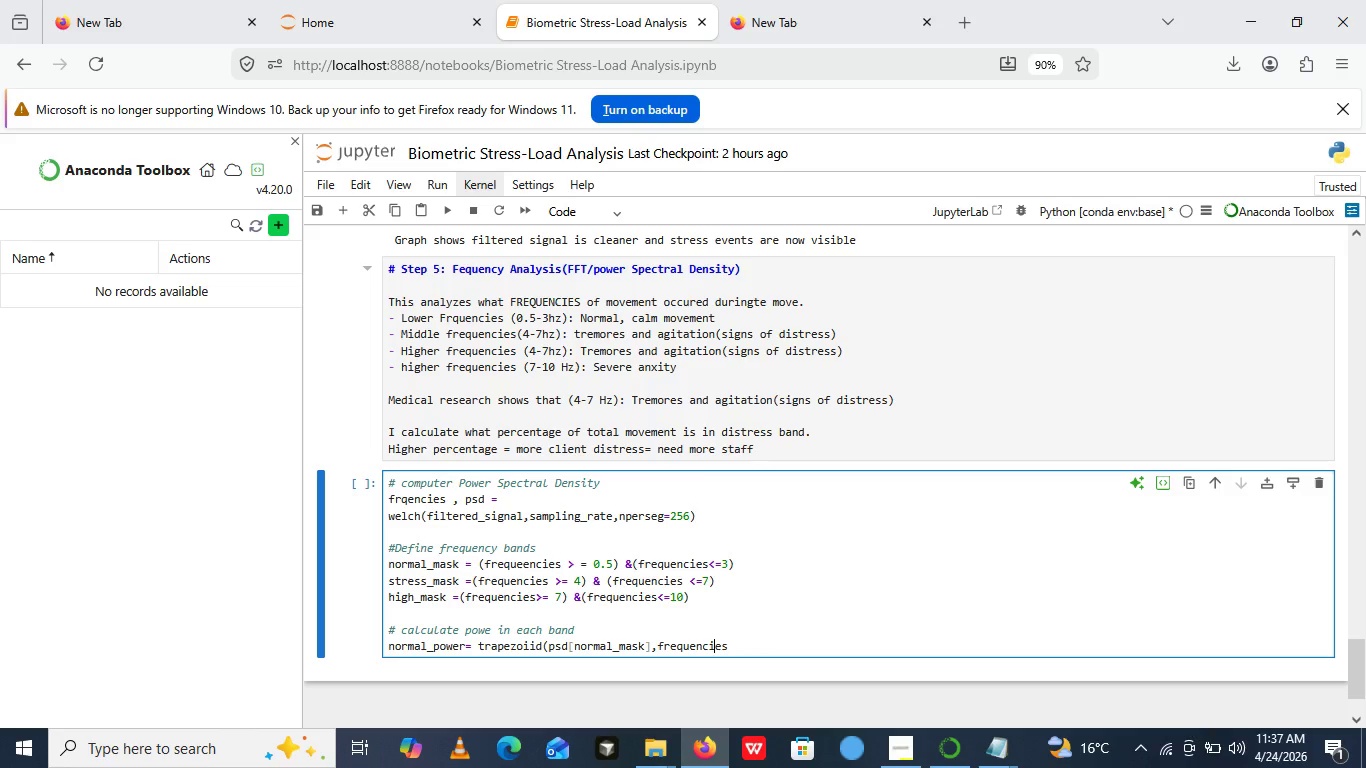 
key(ArrowRight)
 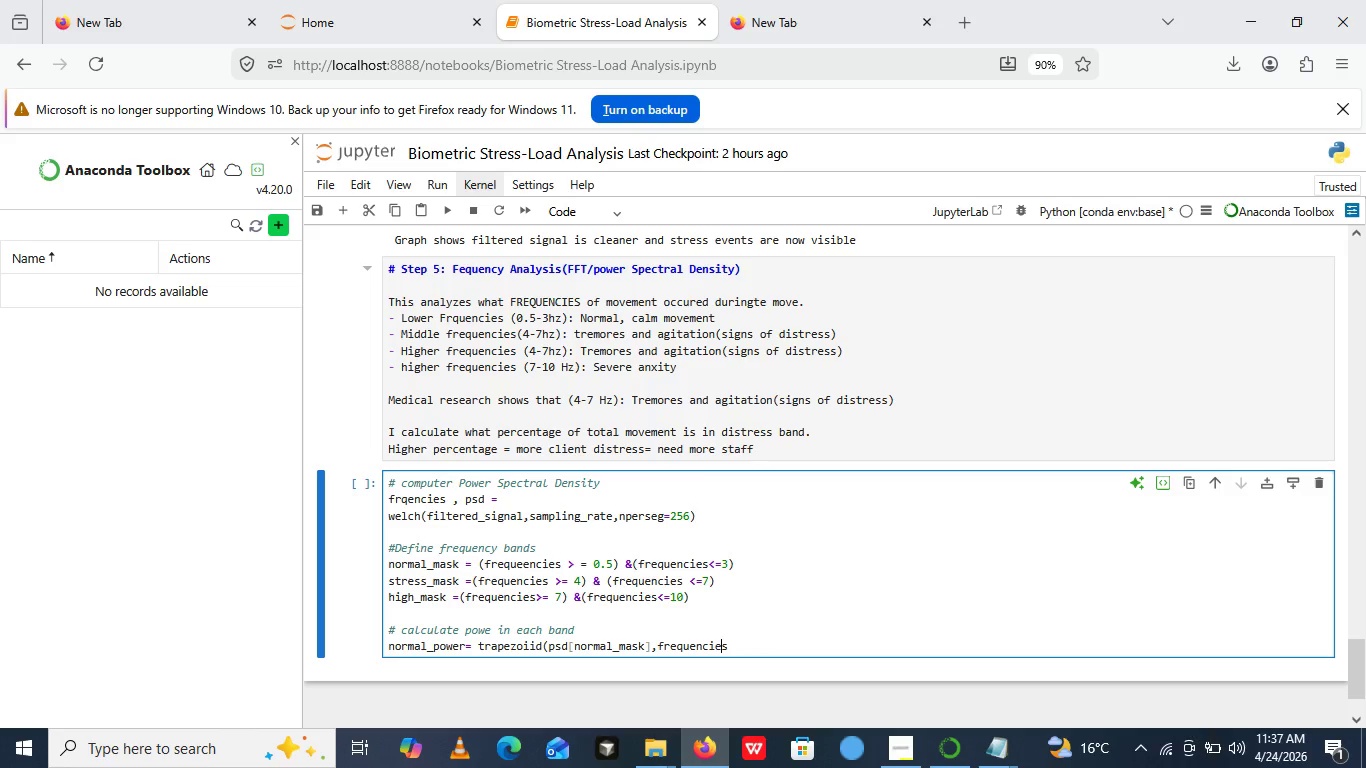 
key(ArrowRight)
 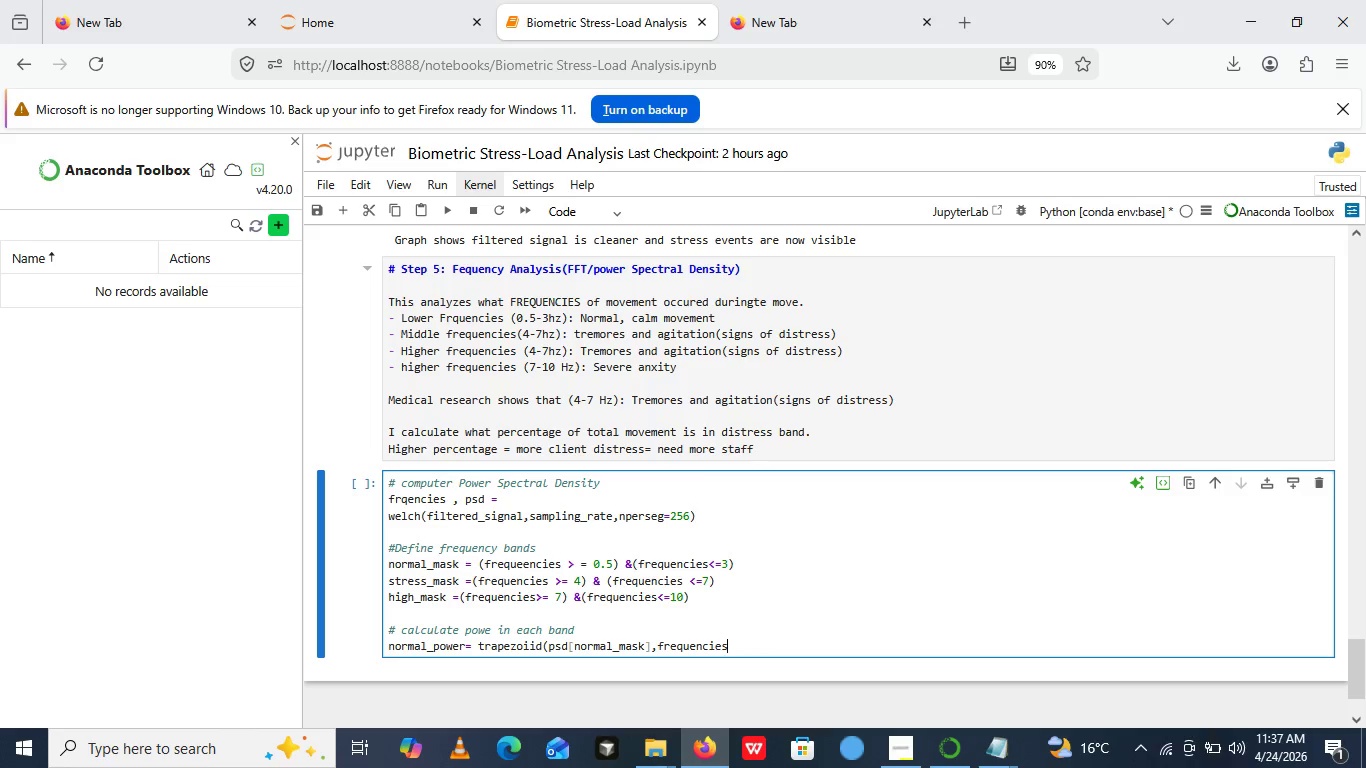 
key(Shift+ShiftRight)
 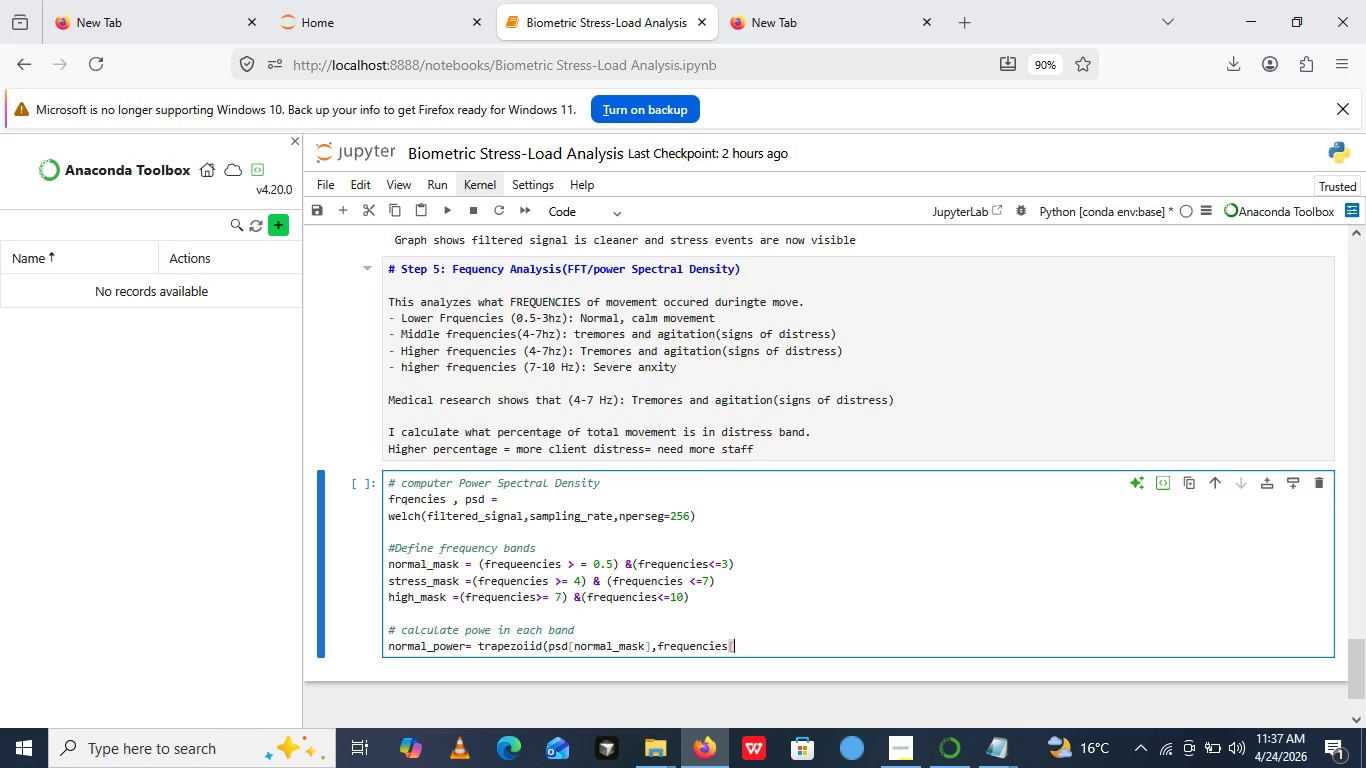 
key(BracketLeft)
 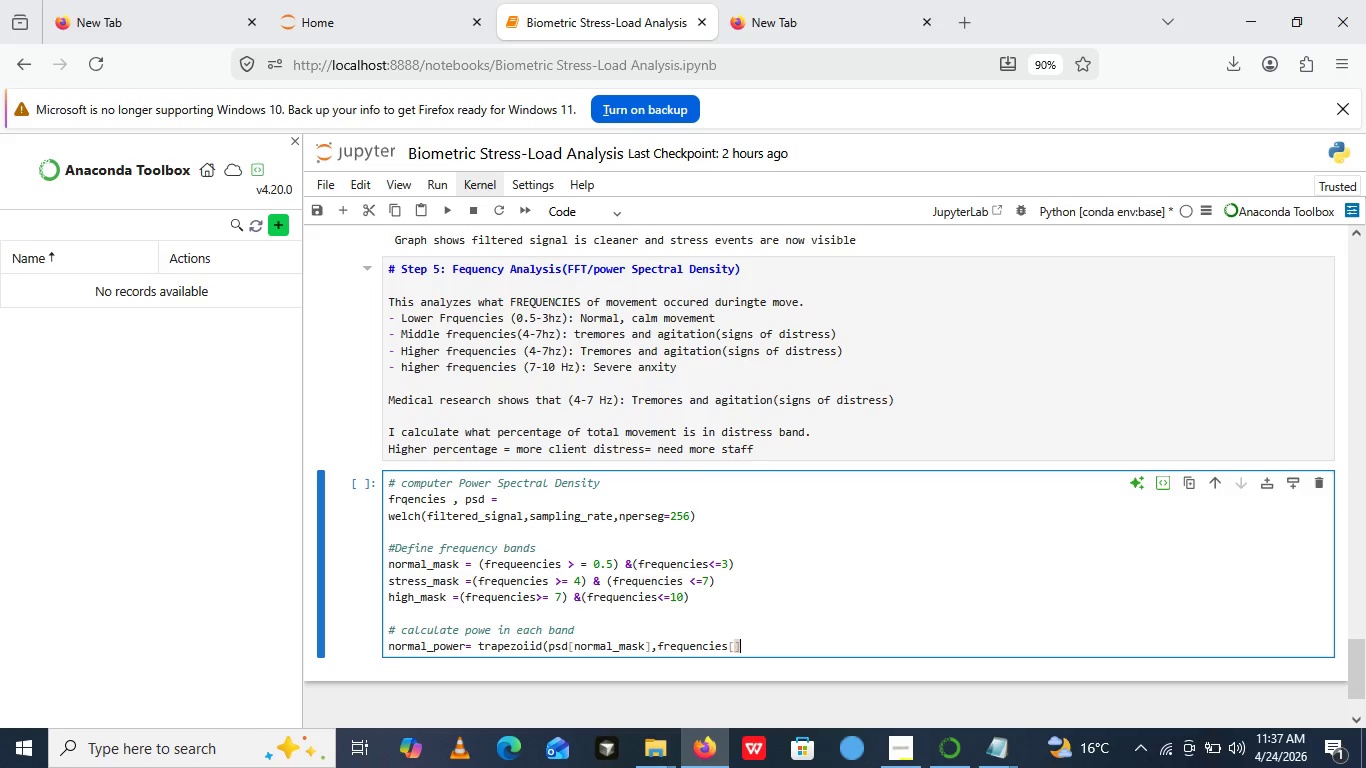 
key(BracketRight)
 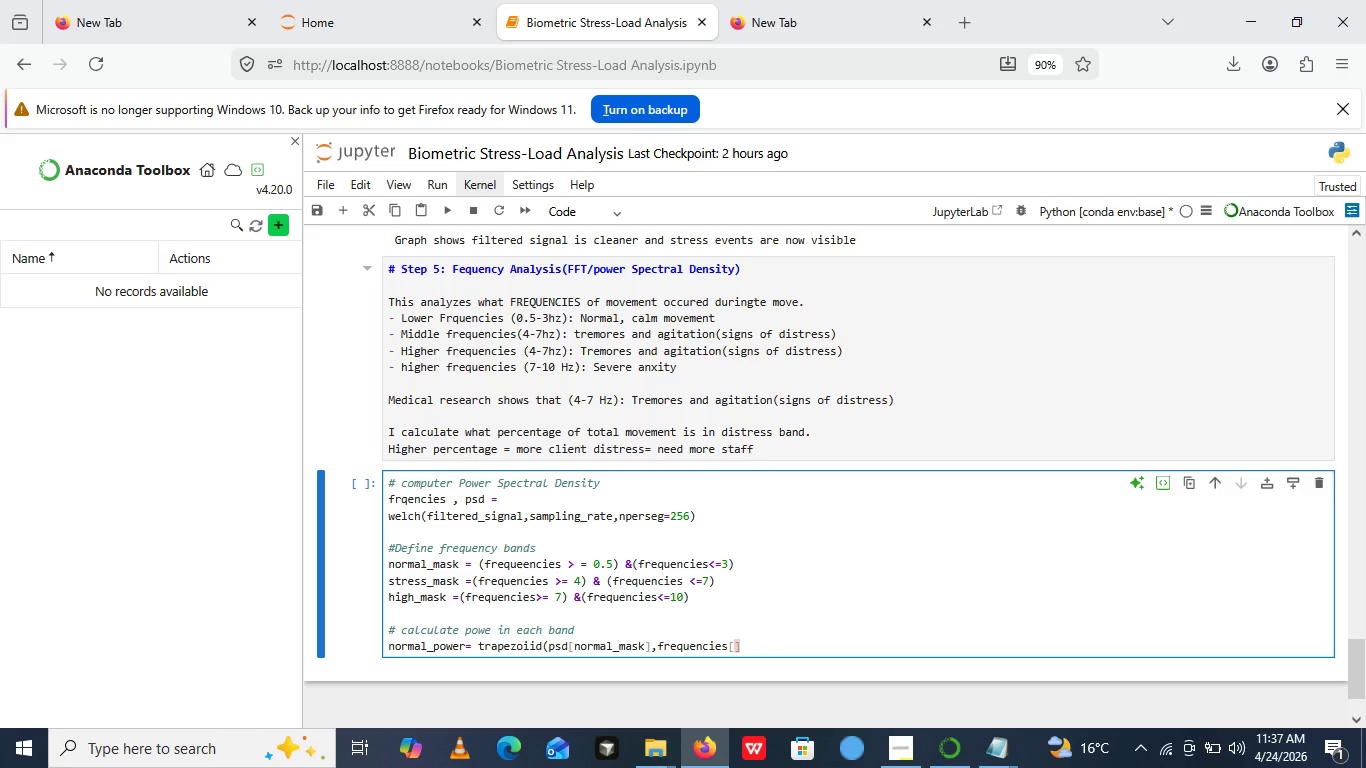 
wait(5.97)
 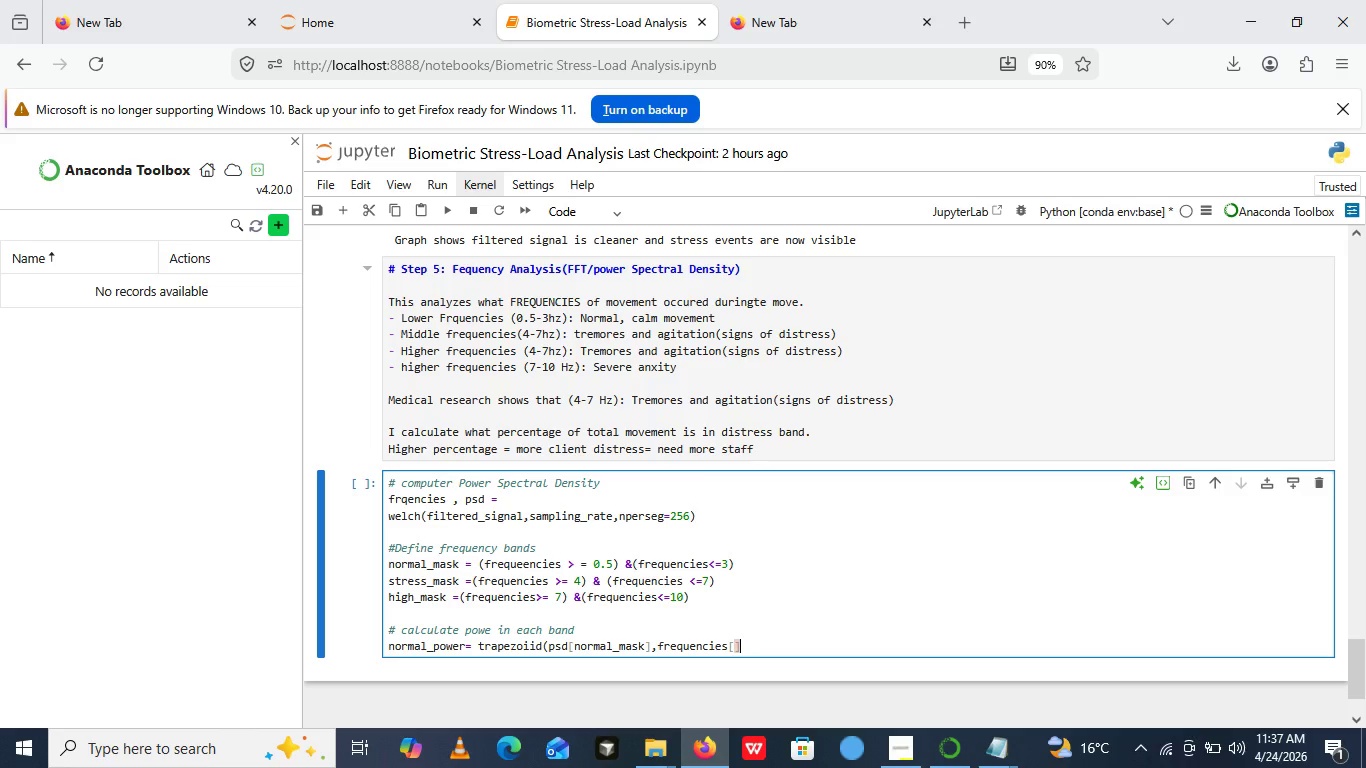 
key(ArrowLeft)
 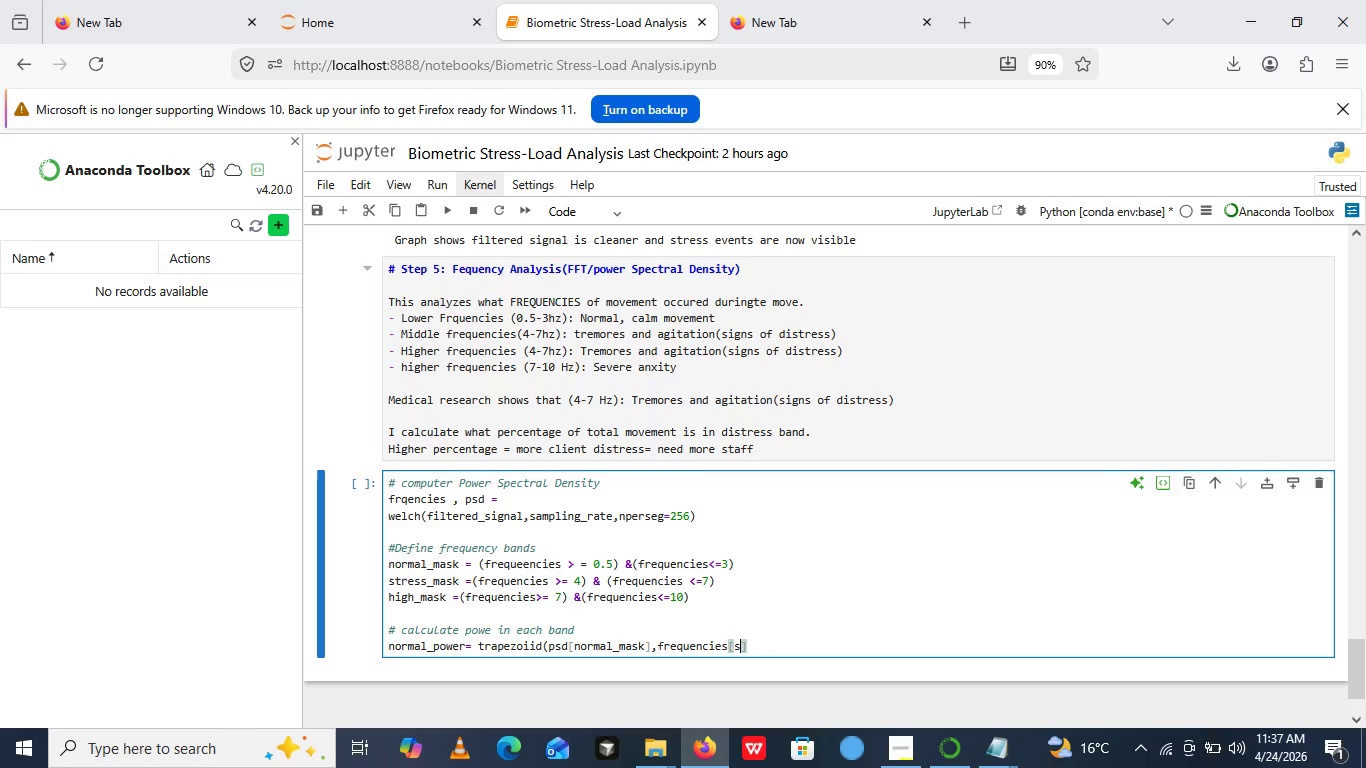 
type(stress)
 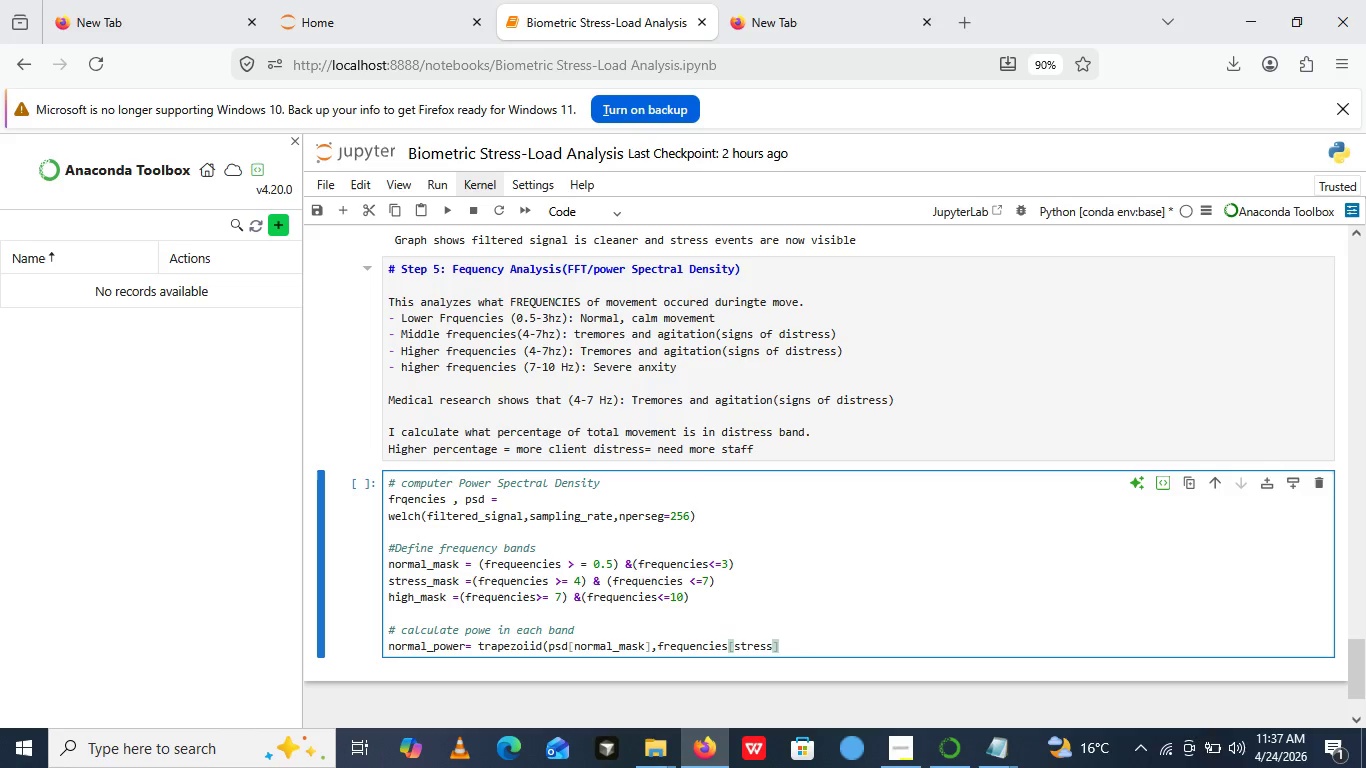 
hold_key(key=ShiftRight, duration=0.31)
 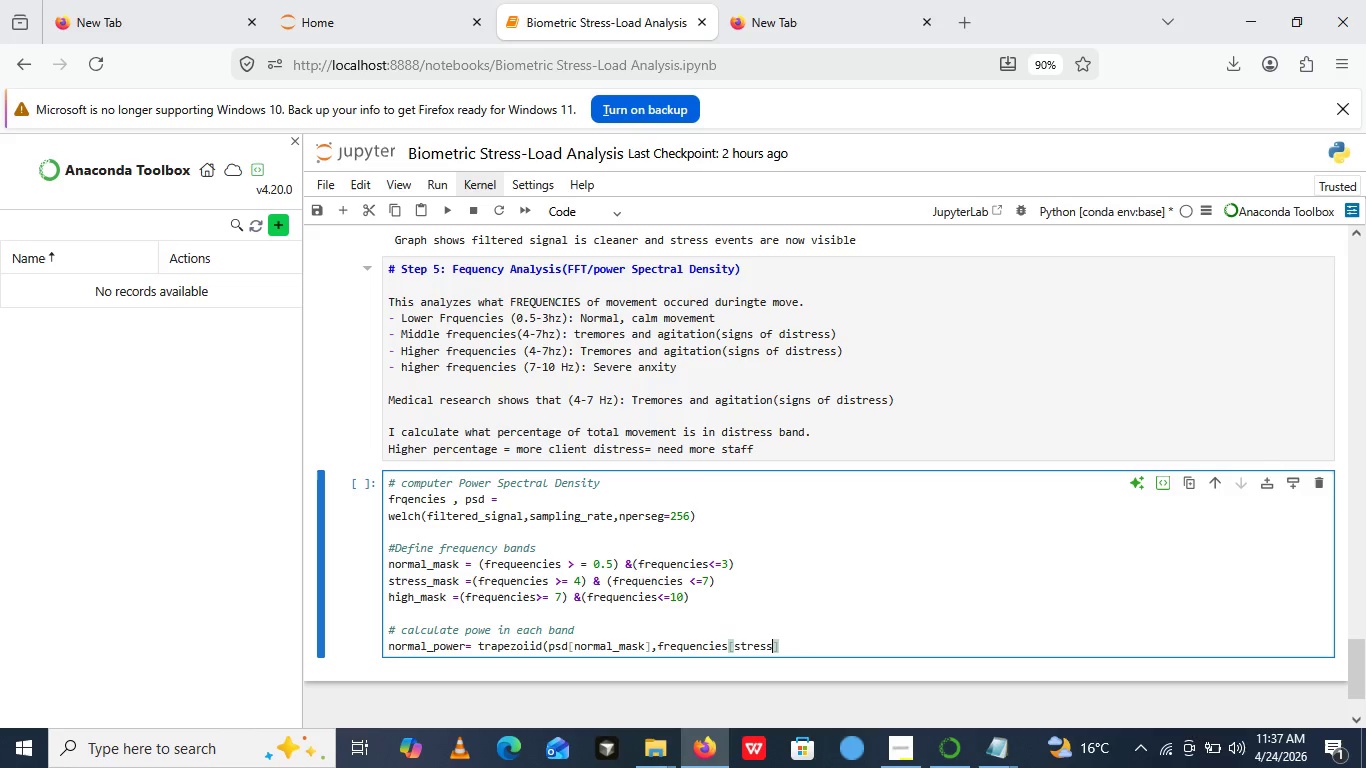 
type(_mask)
 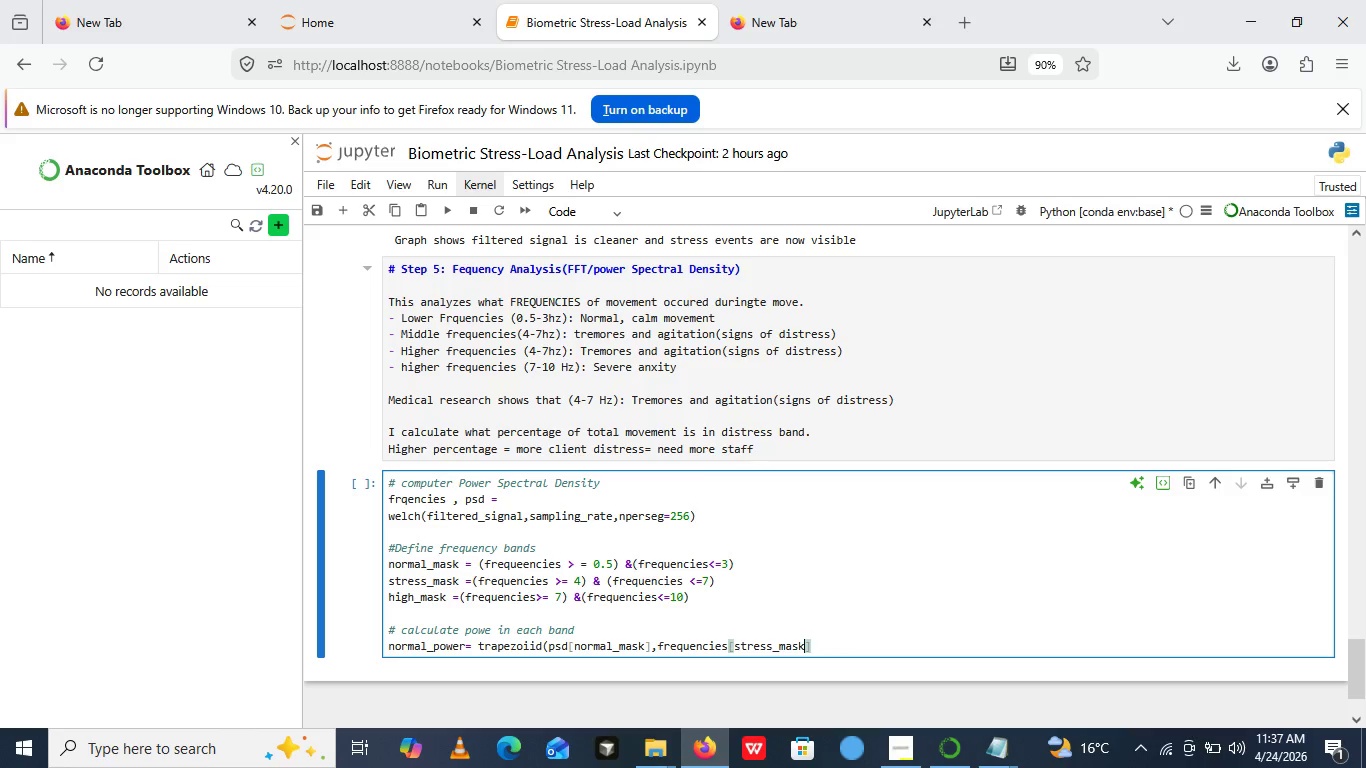 
key(ArrowRight)
 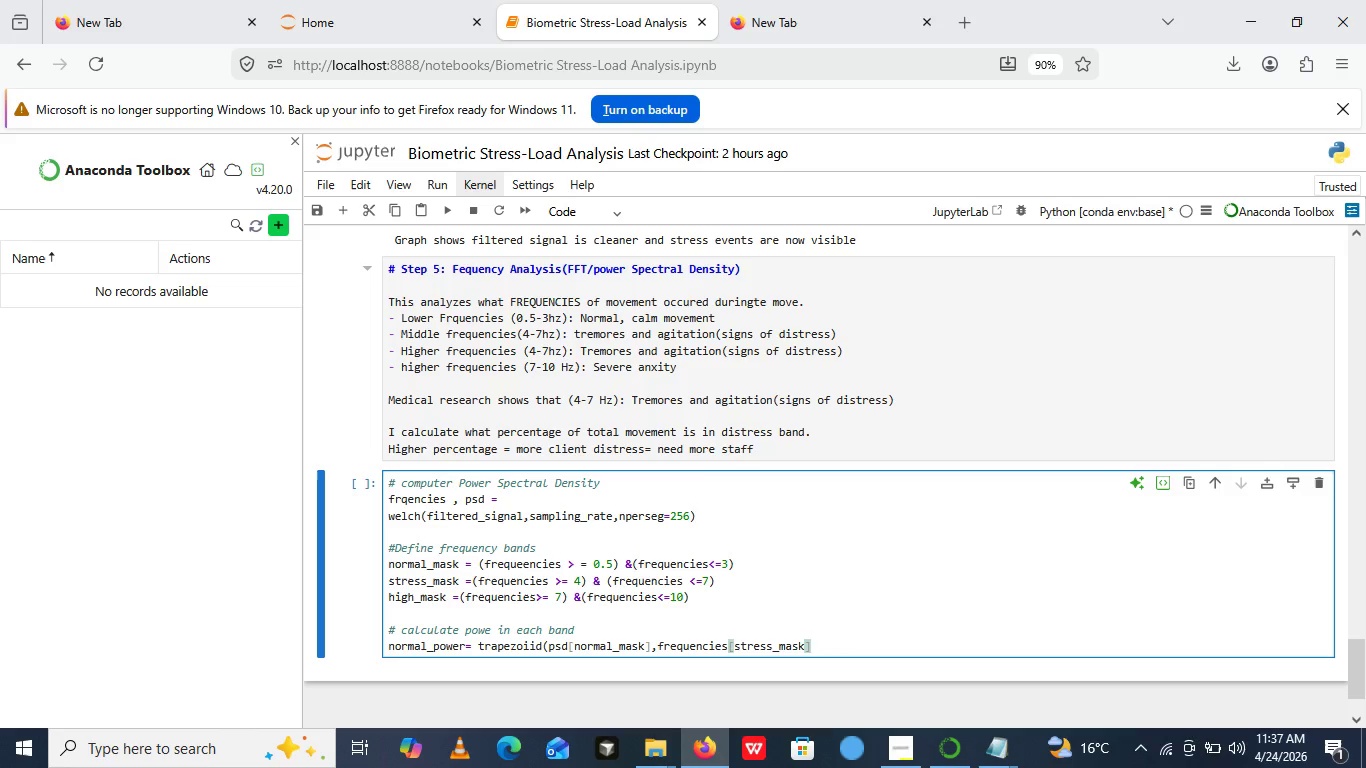 
key(Shift+0)
 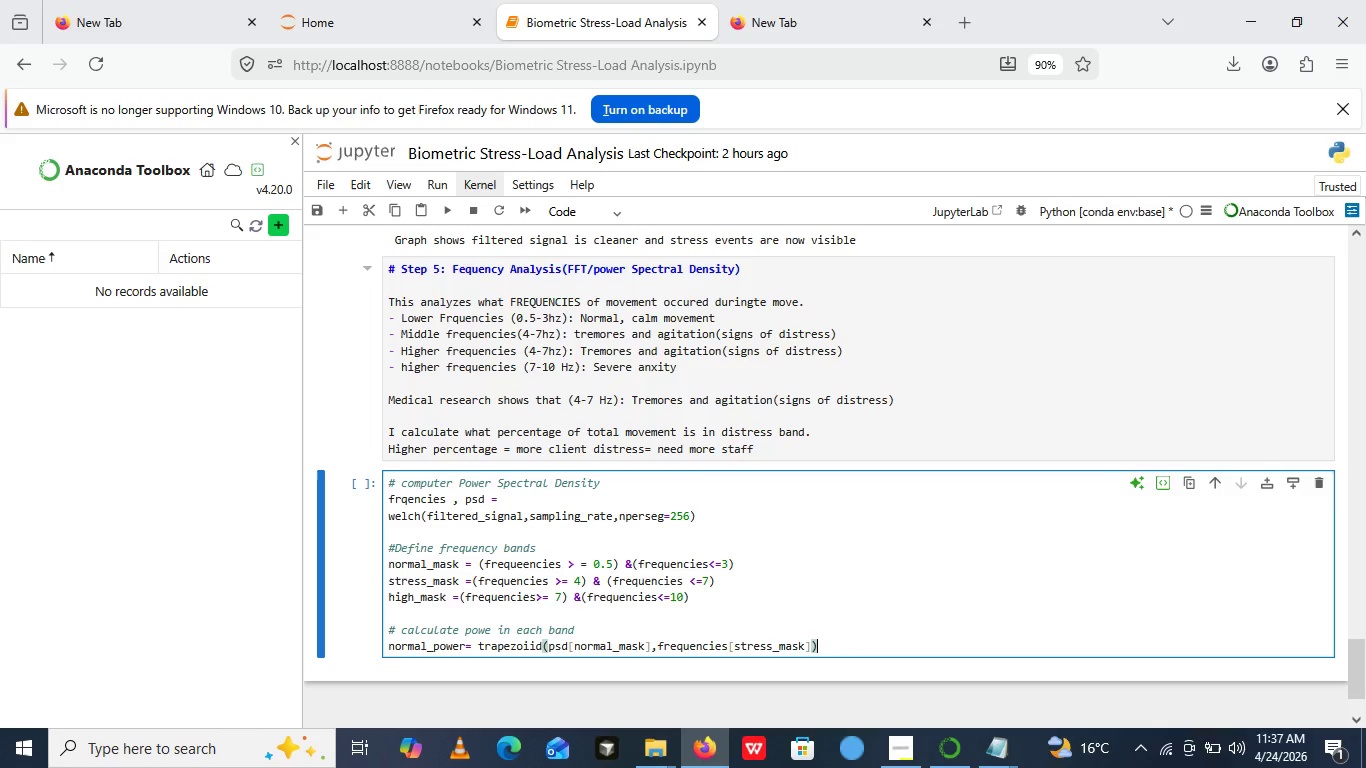 
key(Enter)
 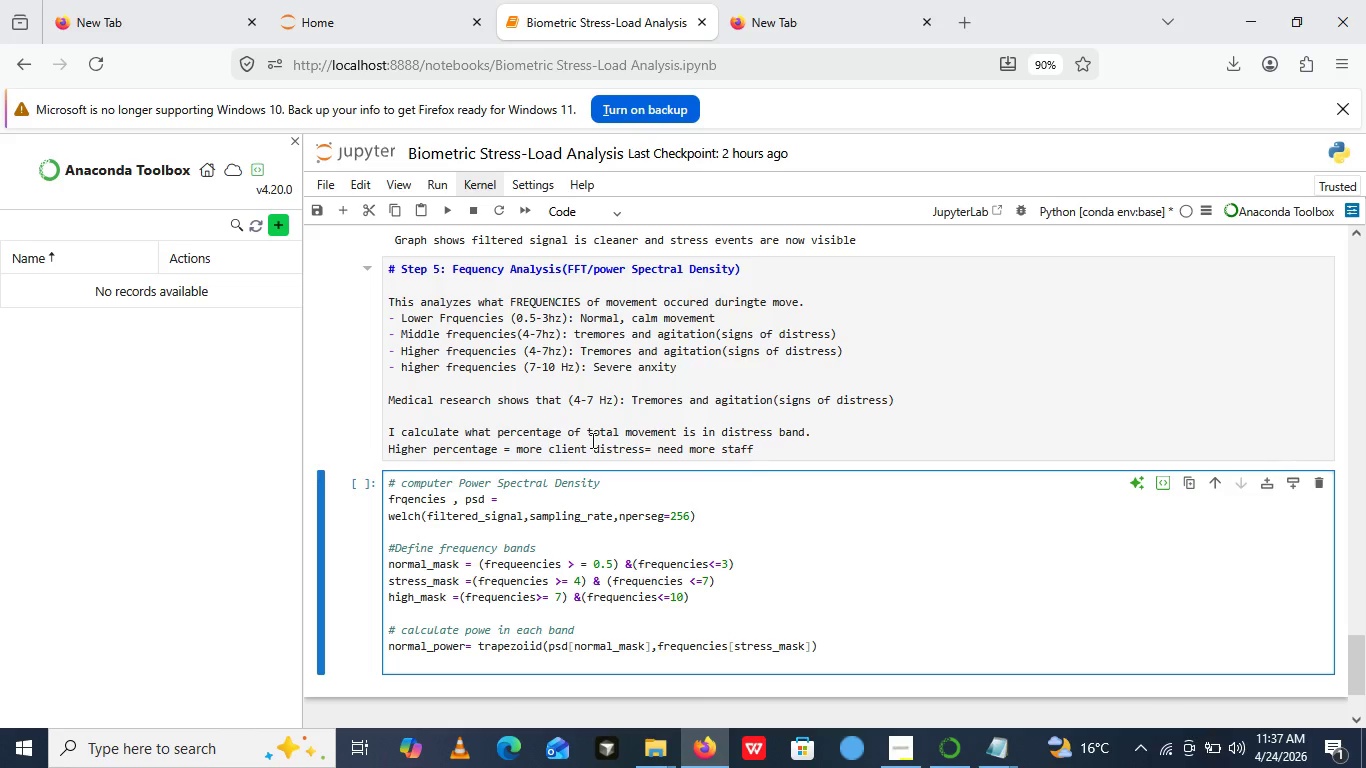 
left_click([591, 440])
 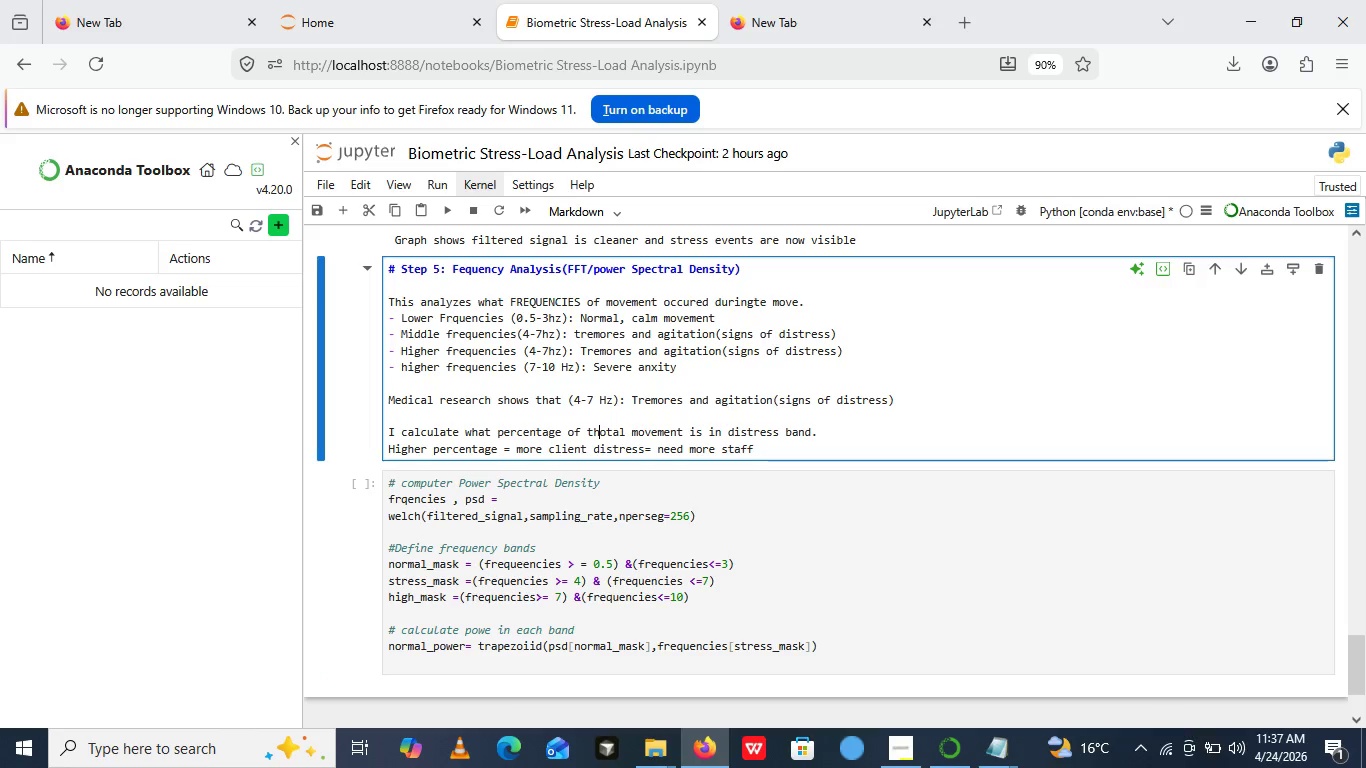 
type(hi)
 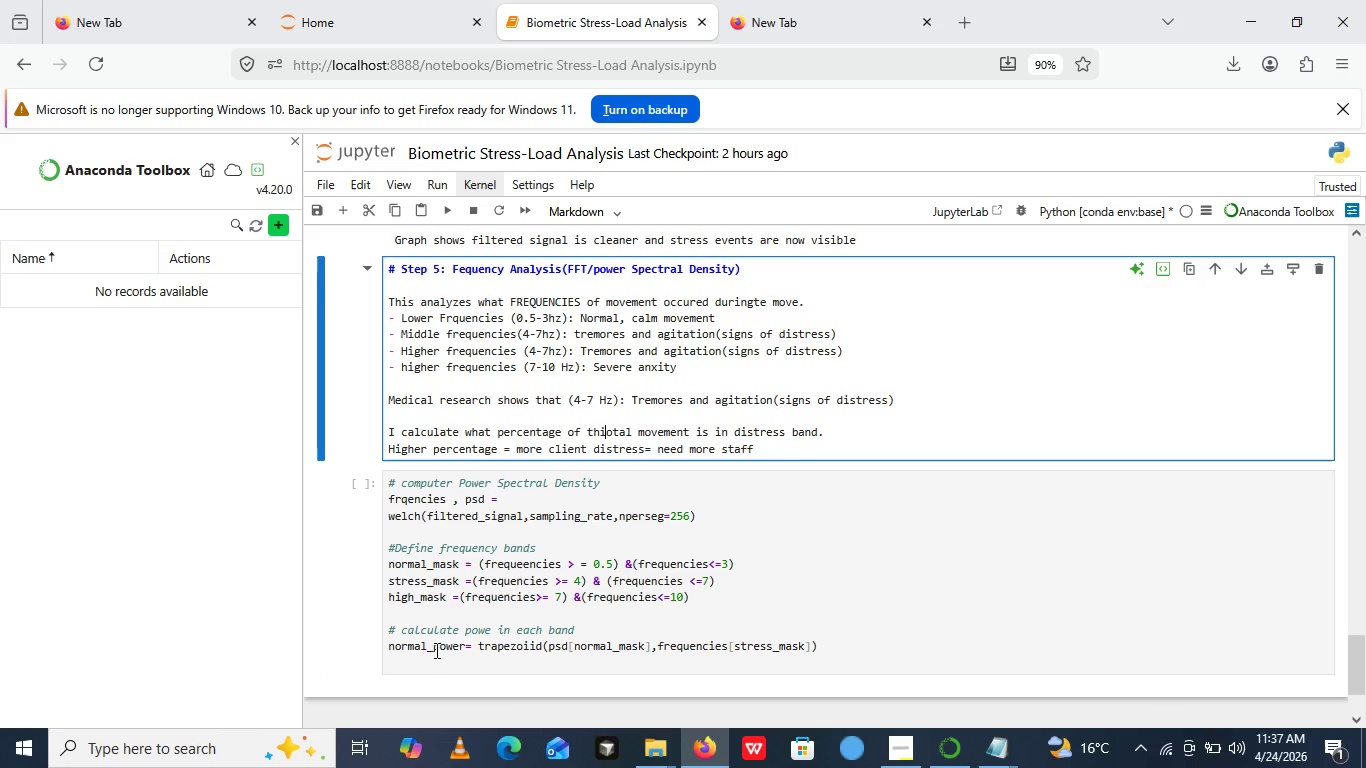 
left_click([394, 659])
 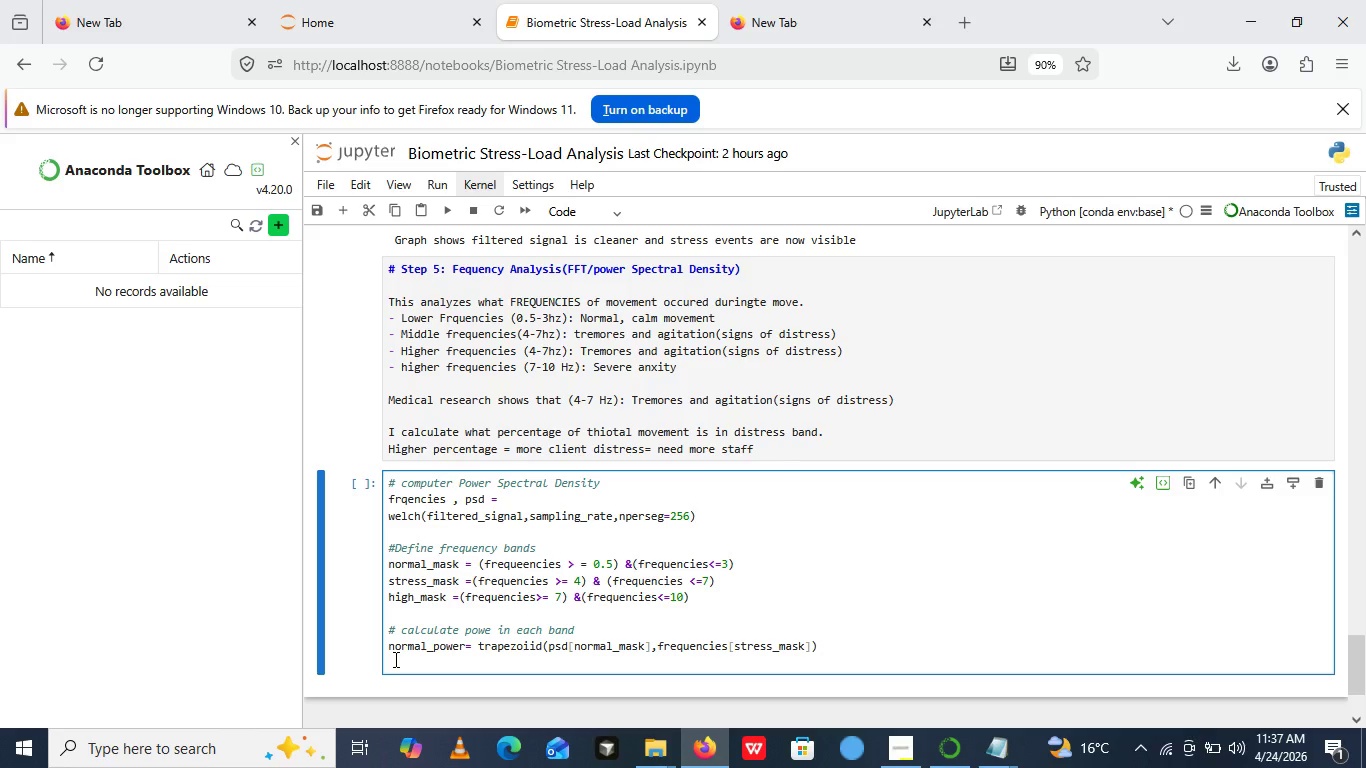 
left_click([394, 659])
 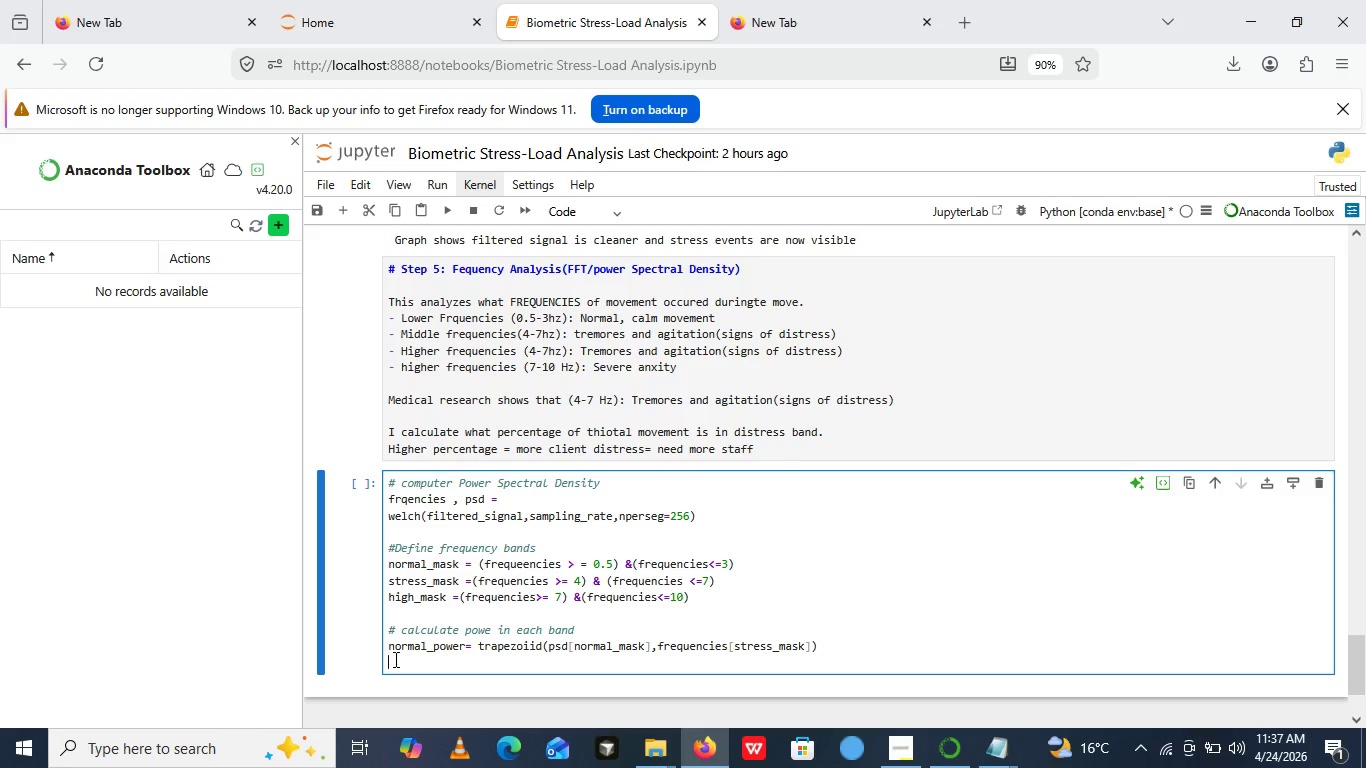 
type(high_power =trapo)
key(Backspace)
type(ezoid())
 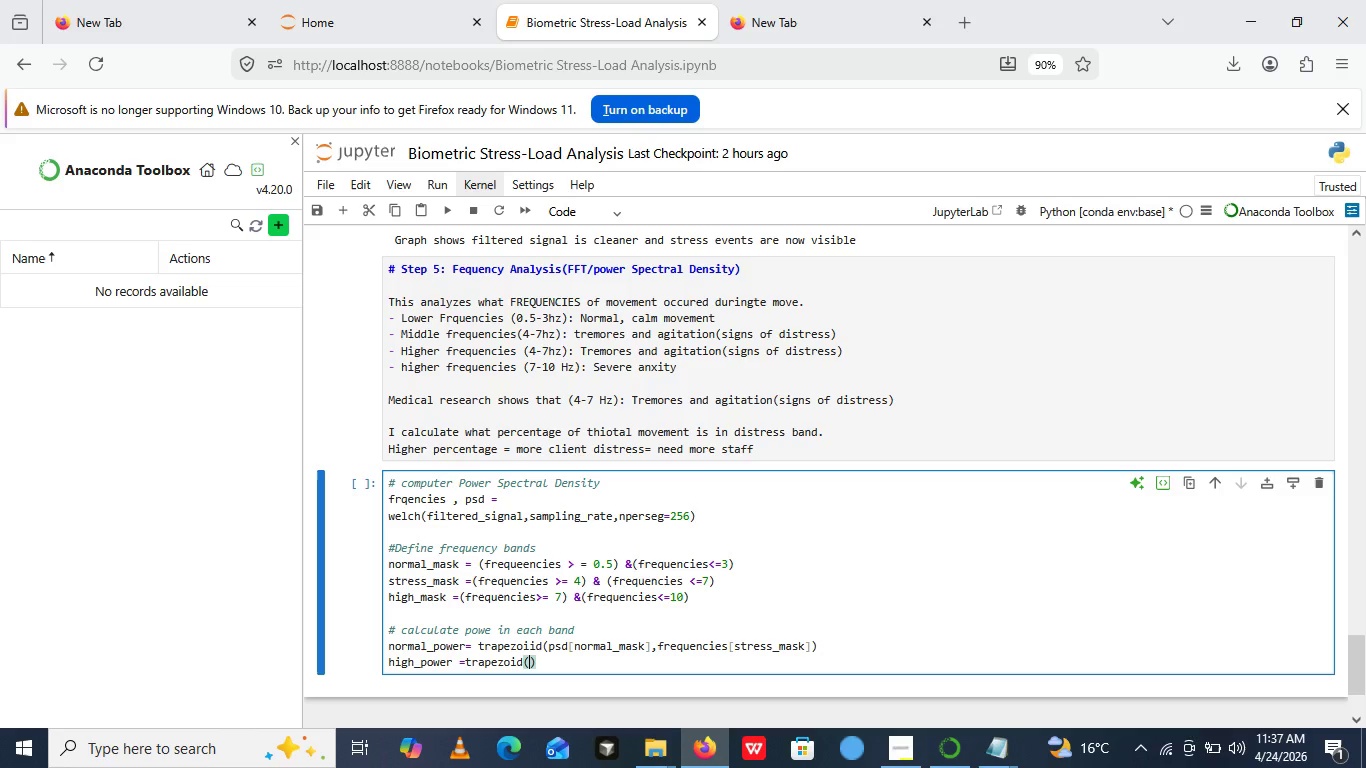 
key(ArrowLeft)
 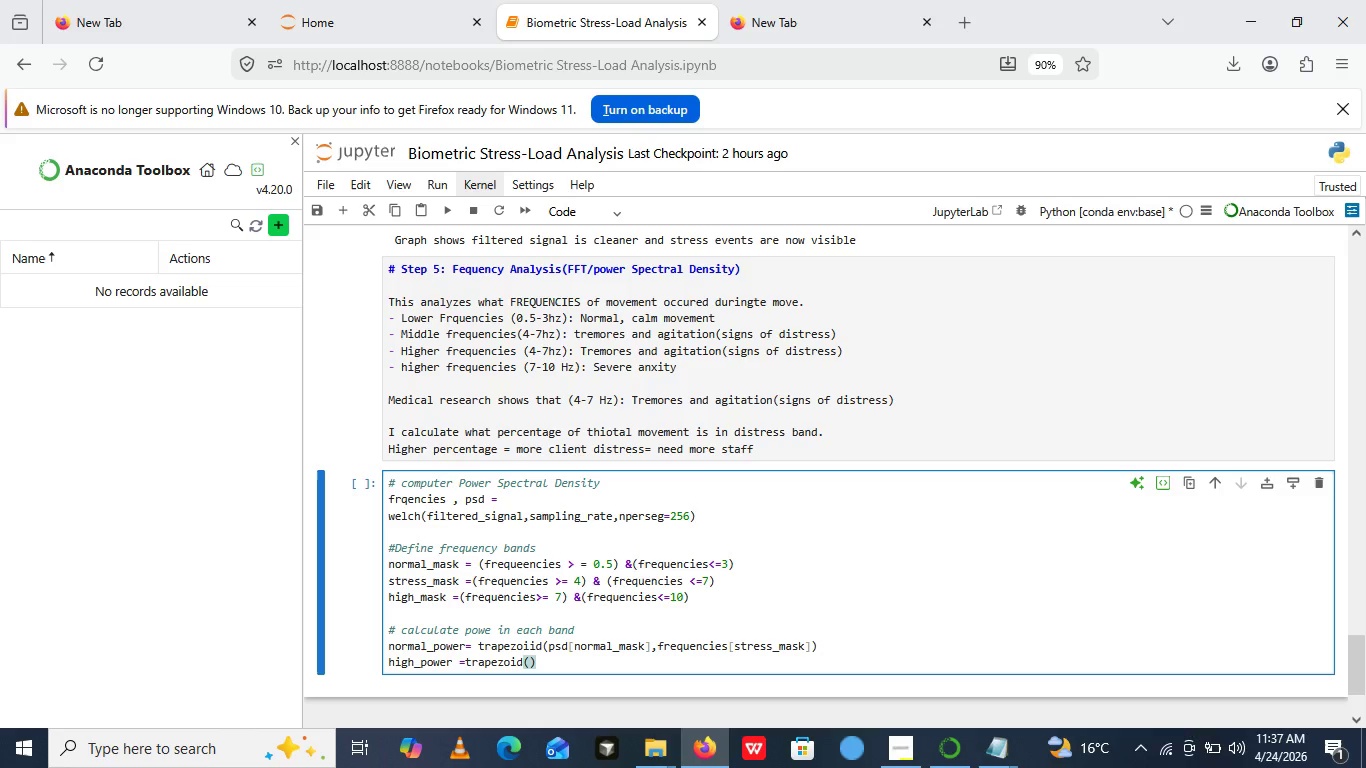 
type(pd[])
 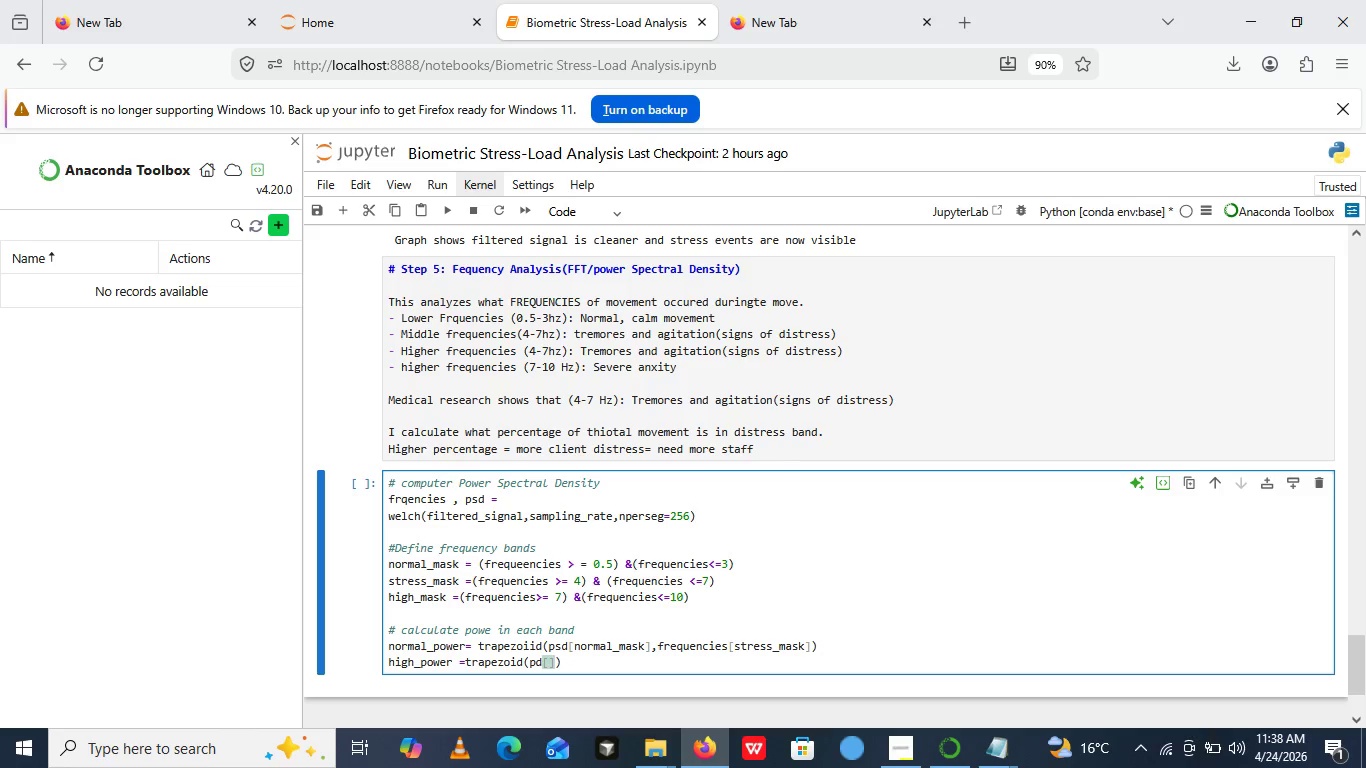 
key(ArrowLeft)
 